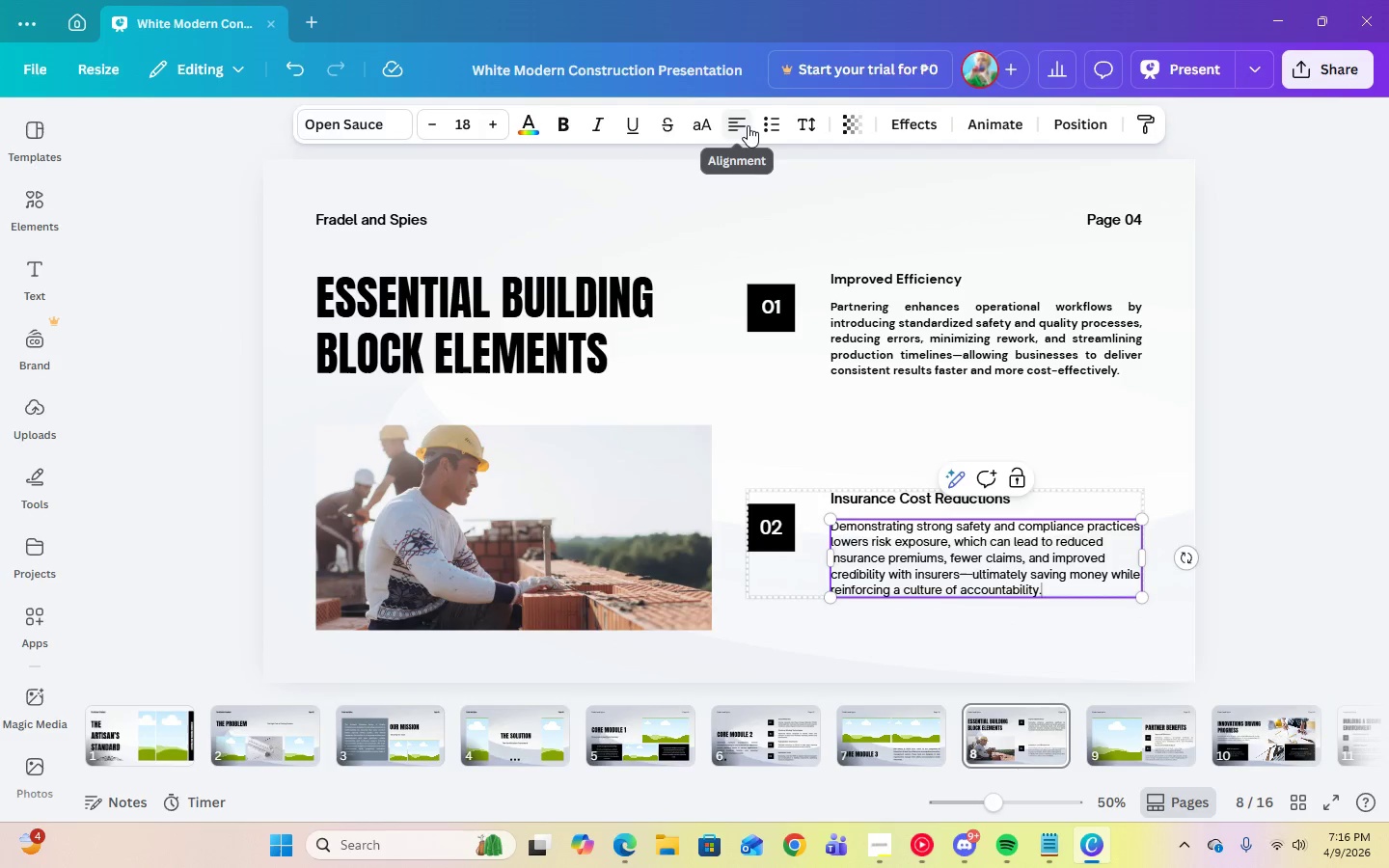 
double_click([746, 125])
 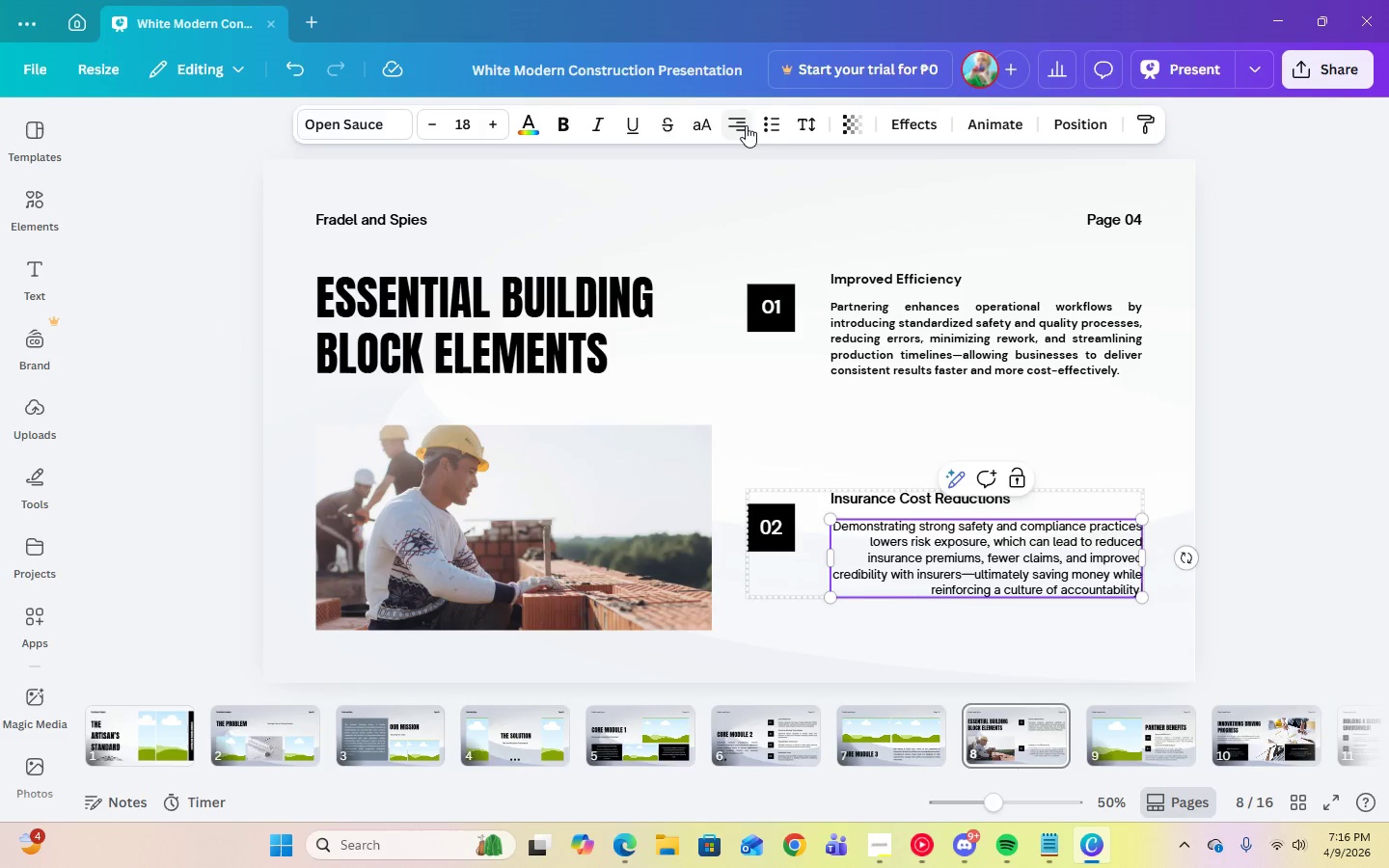 
triple_click([746, 125])
 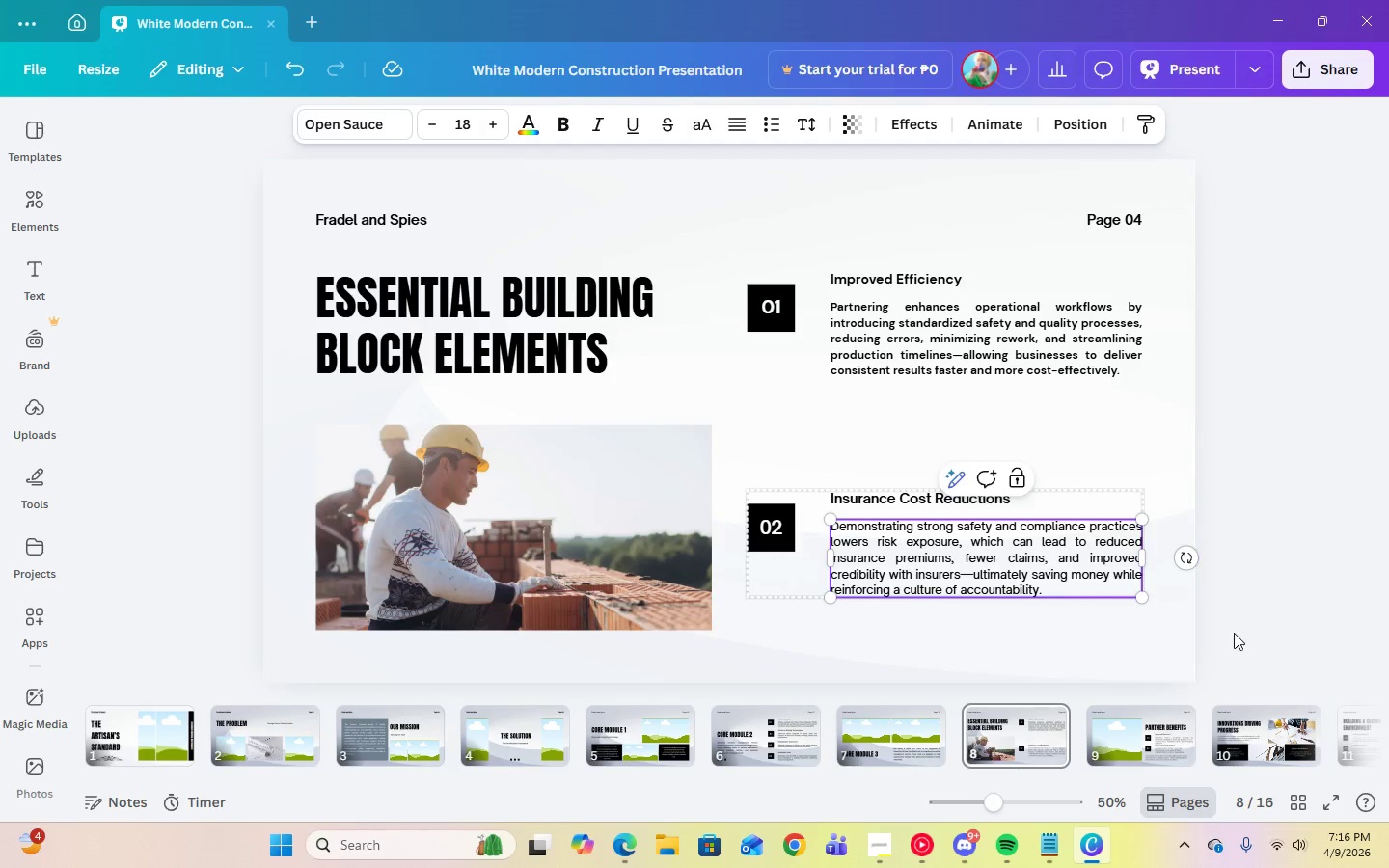 
left_click([1268, 648])
 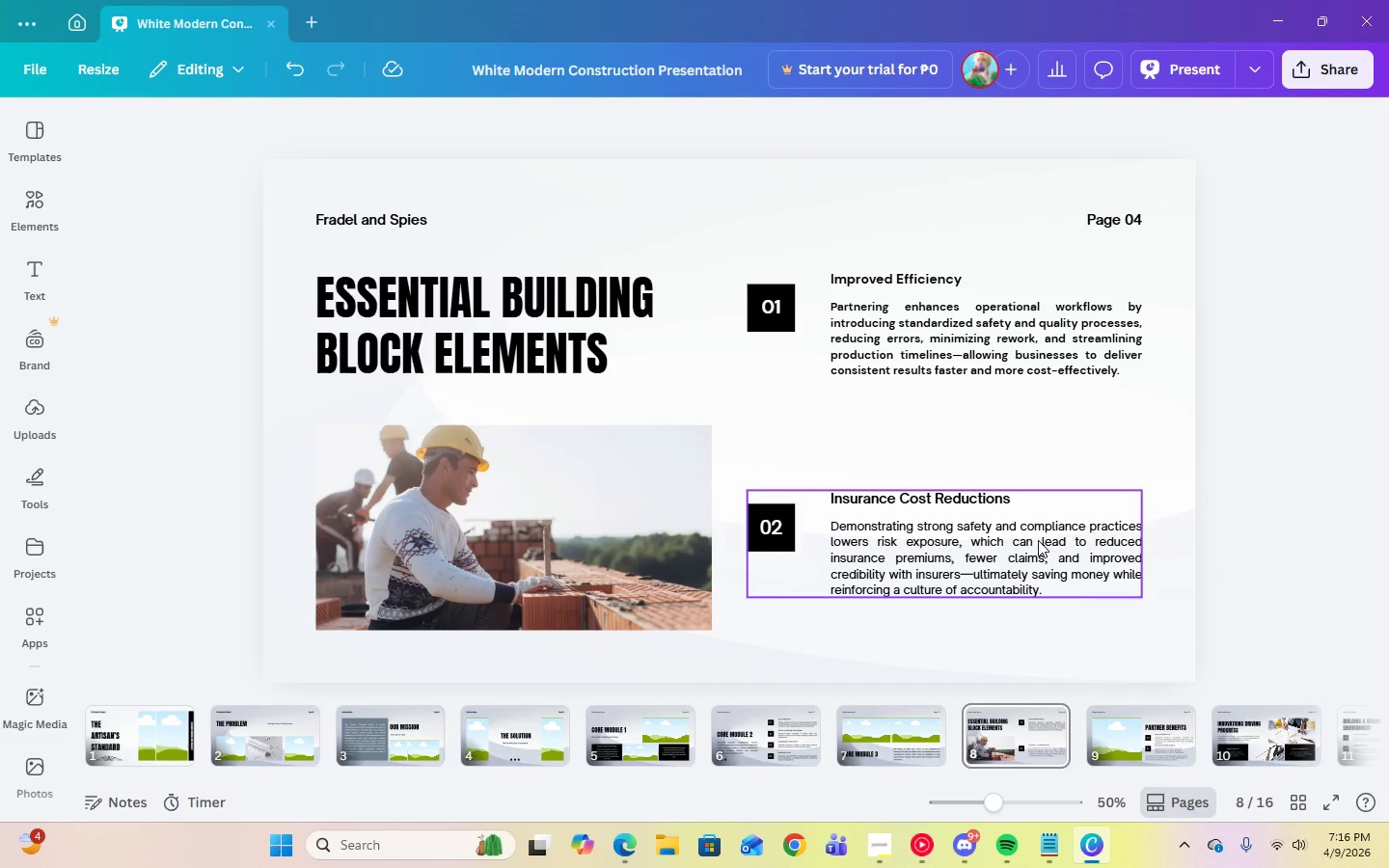 
left_click([1006, 555])
 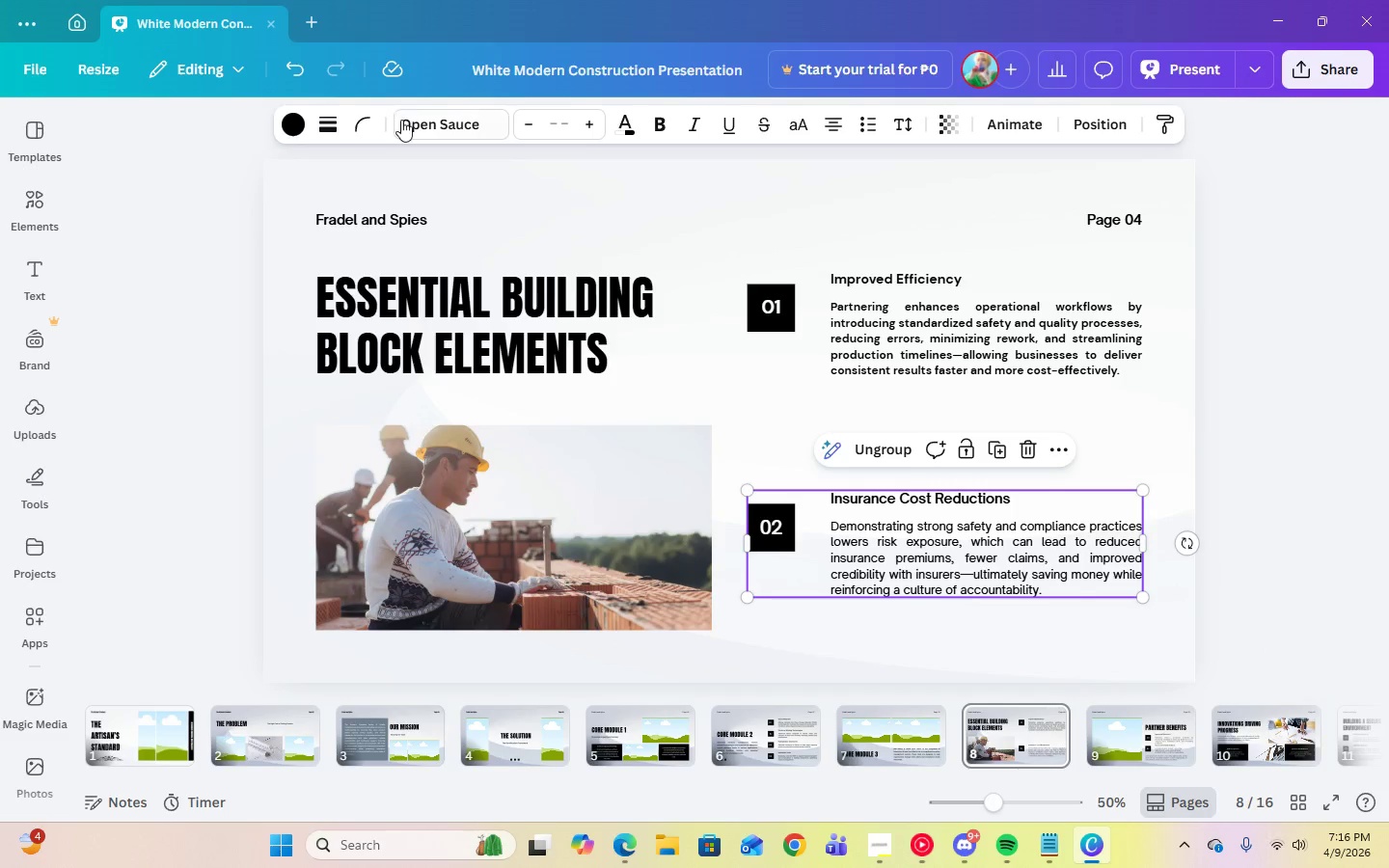 
left_click([402, 122])
 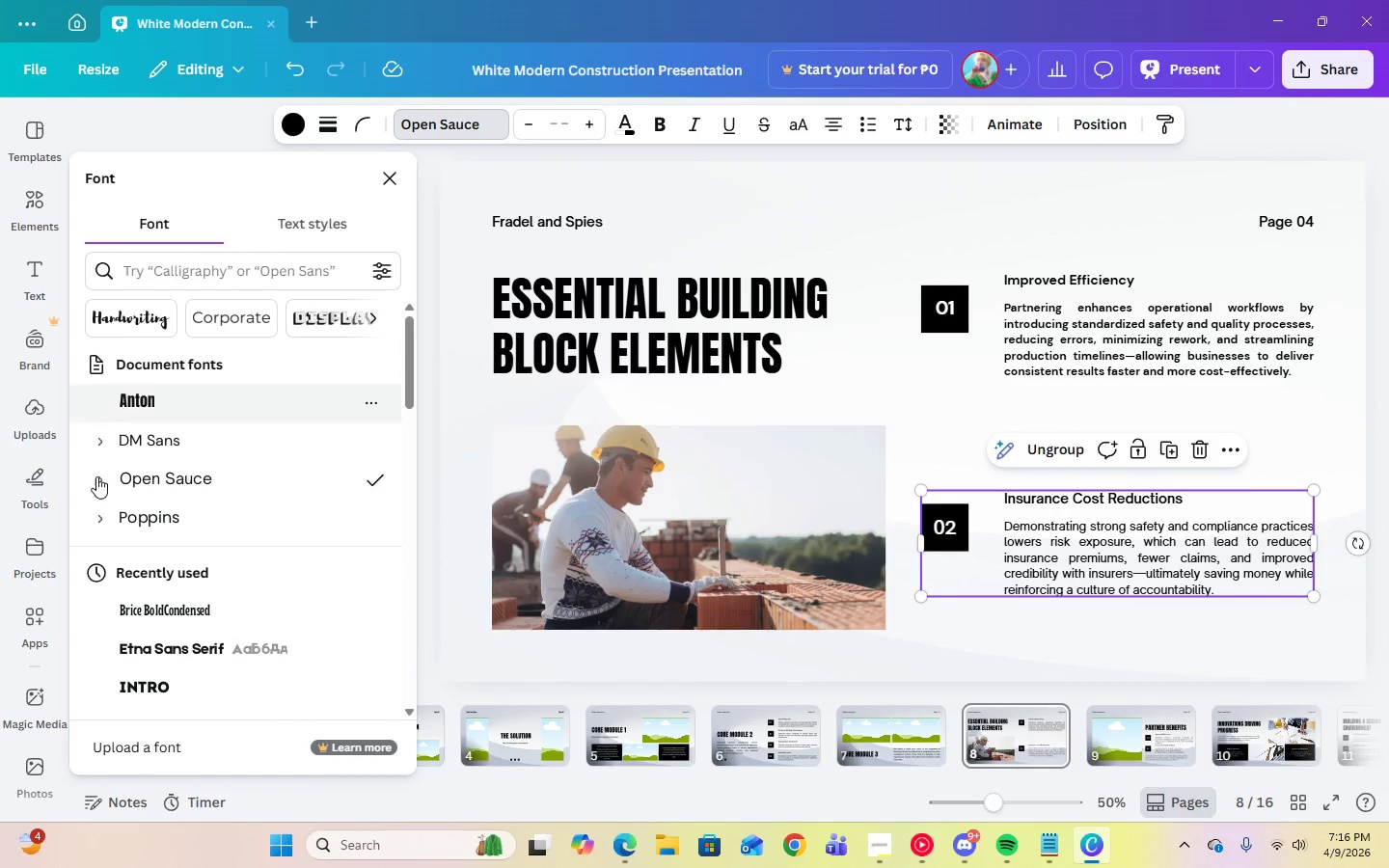 
left_click([95, 444])
 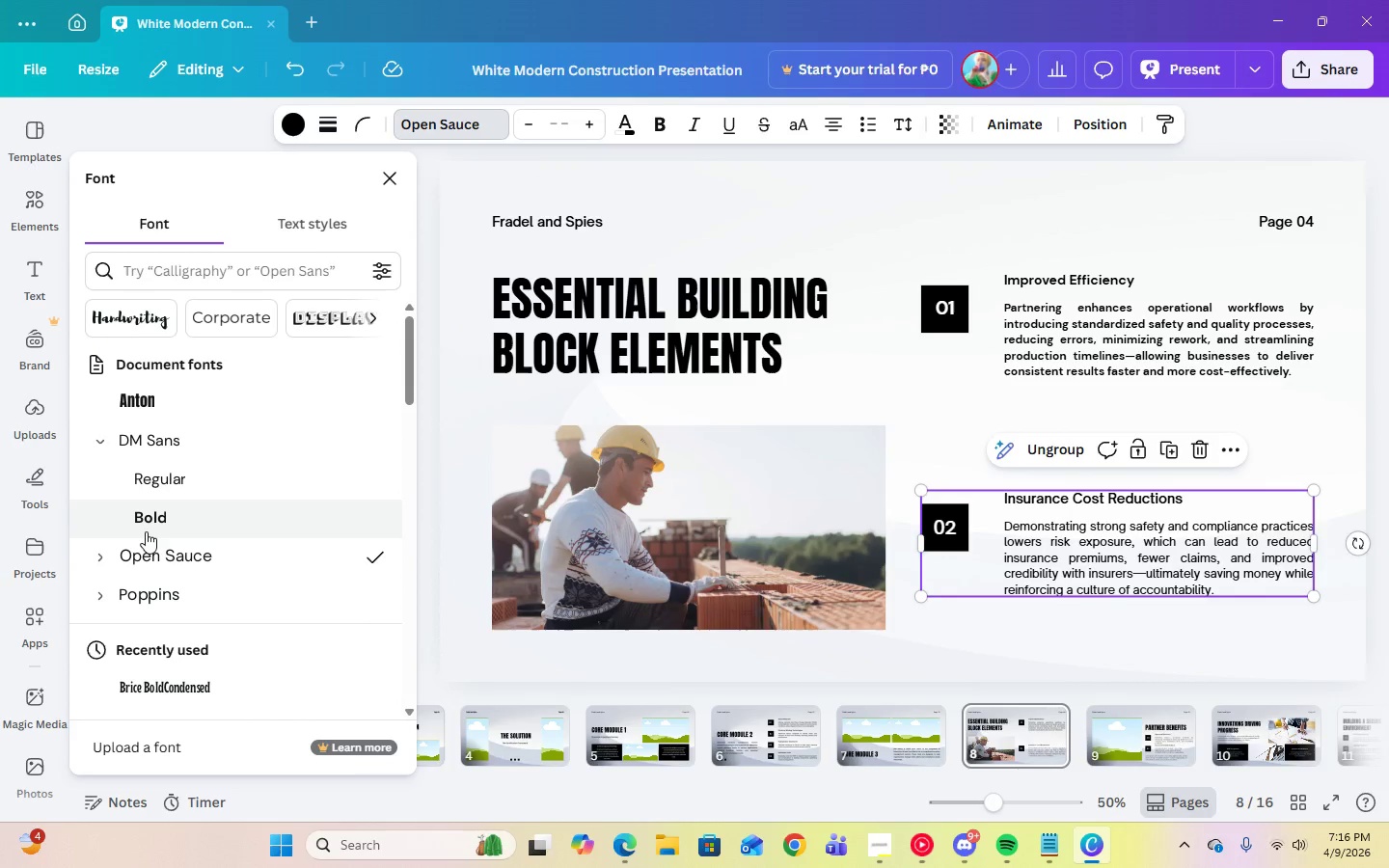 
left_click([144, 522])
 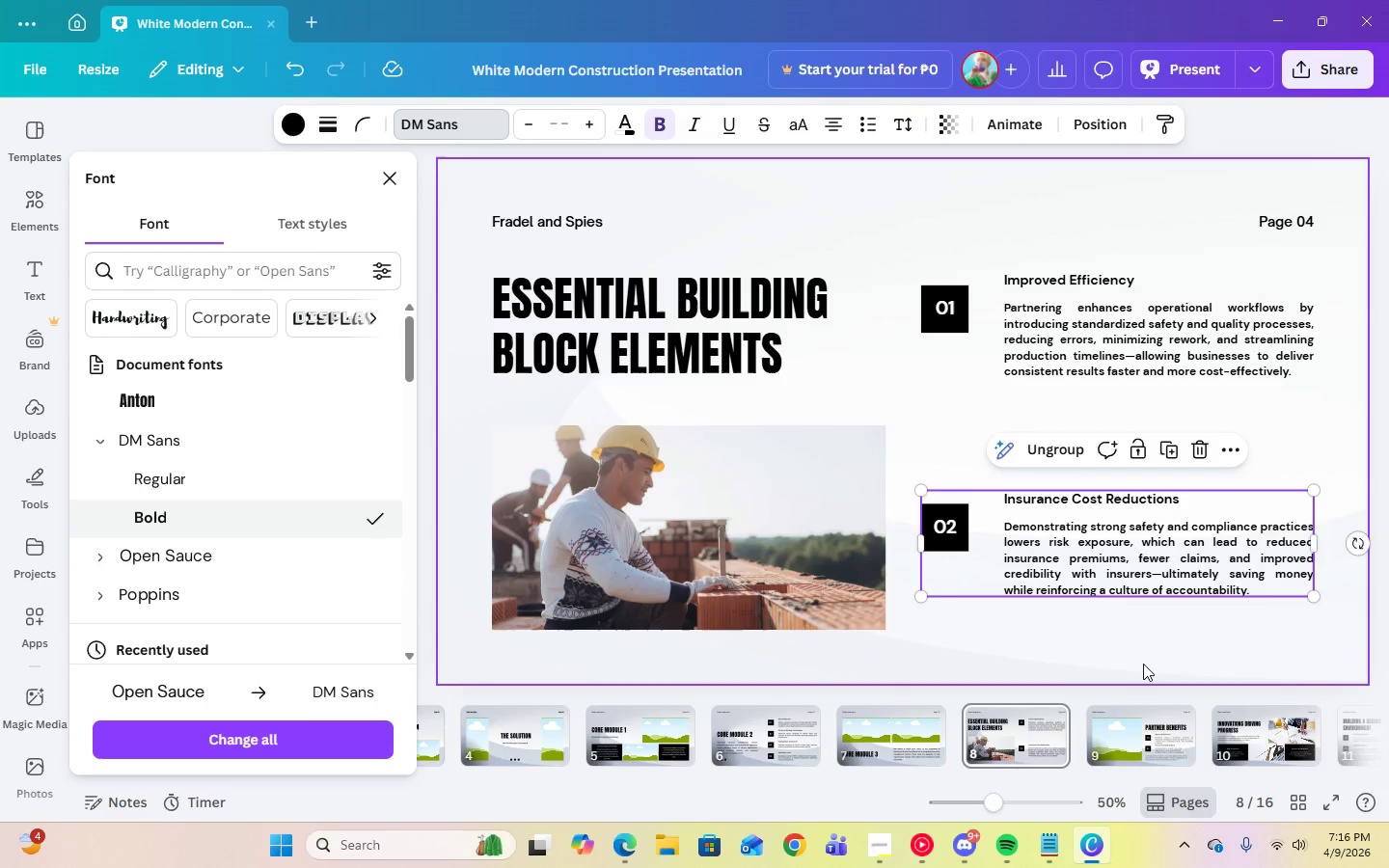 
left_click([1141, 661])
 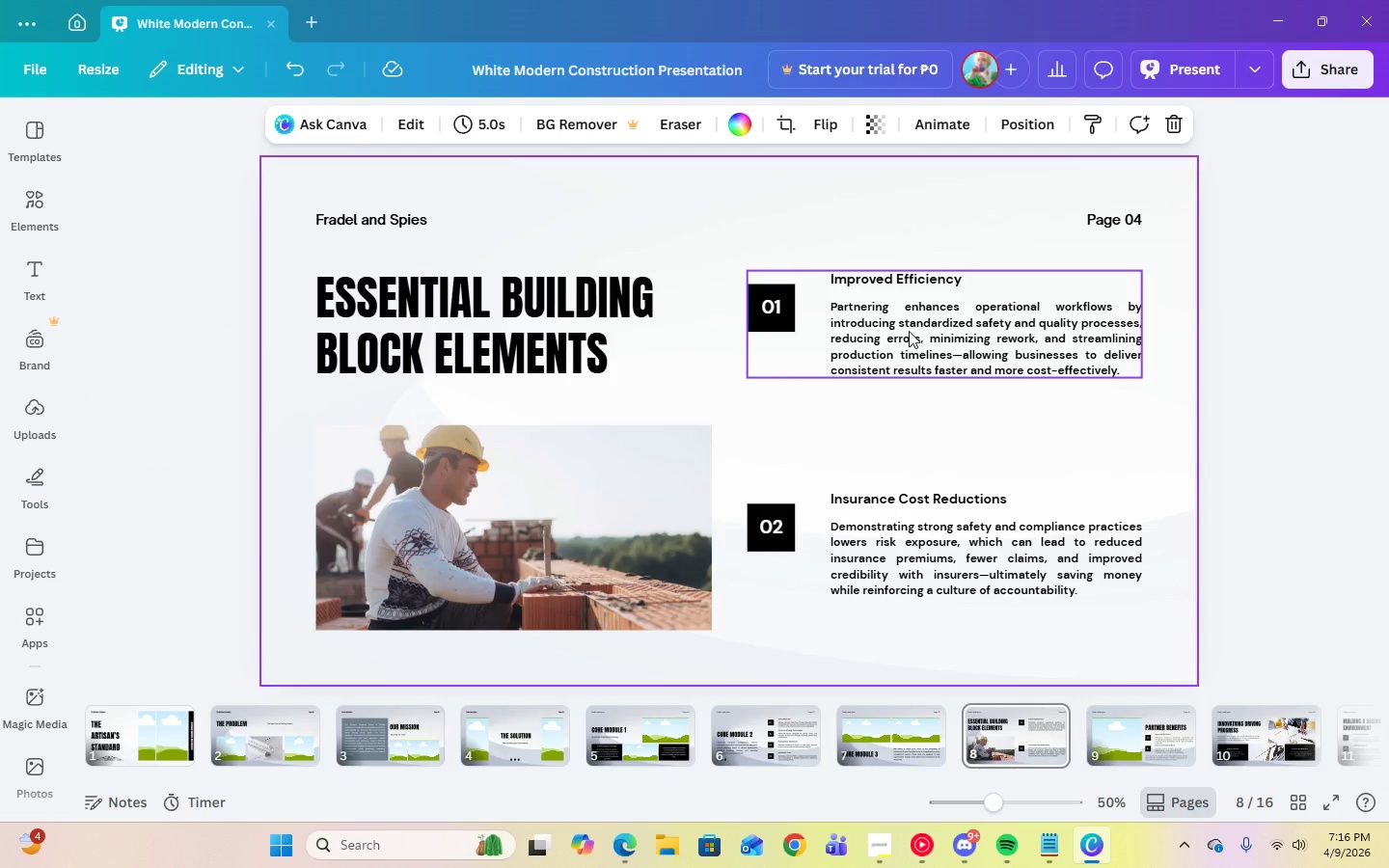 
left_click_drag(start_coordinate=[916, 504], to_coordinate=[912, 438])
 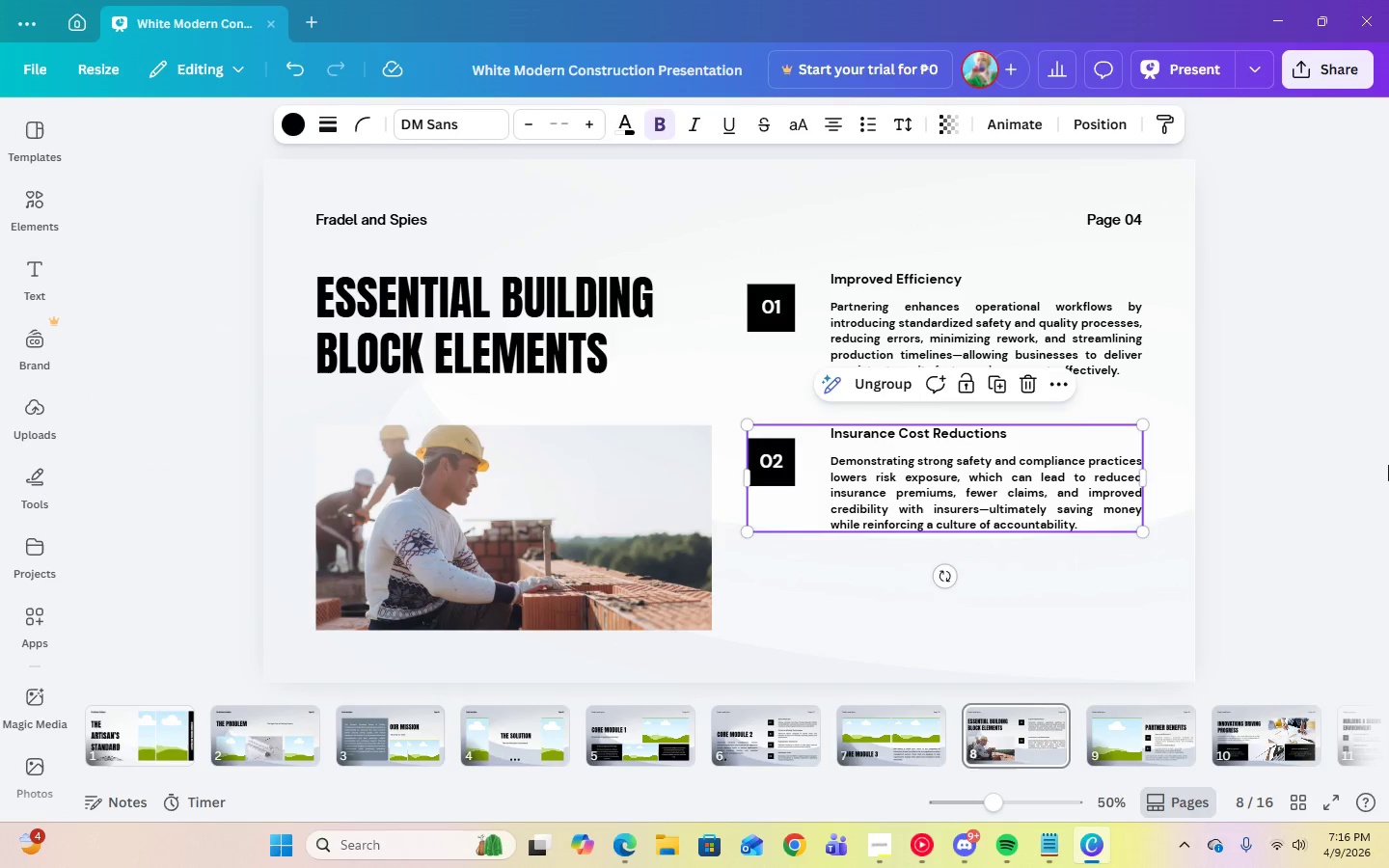 
left_click([1388, 465])
 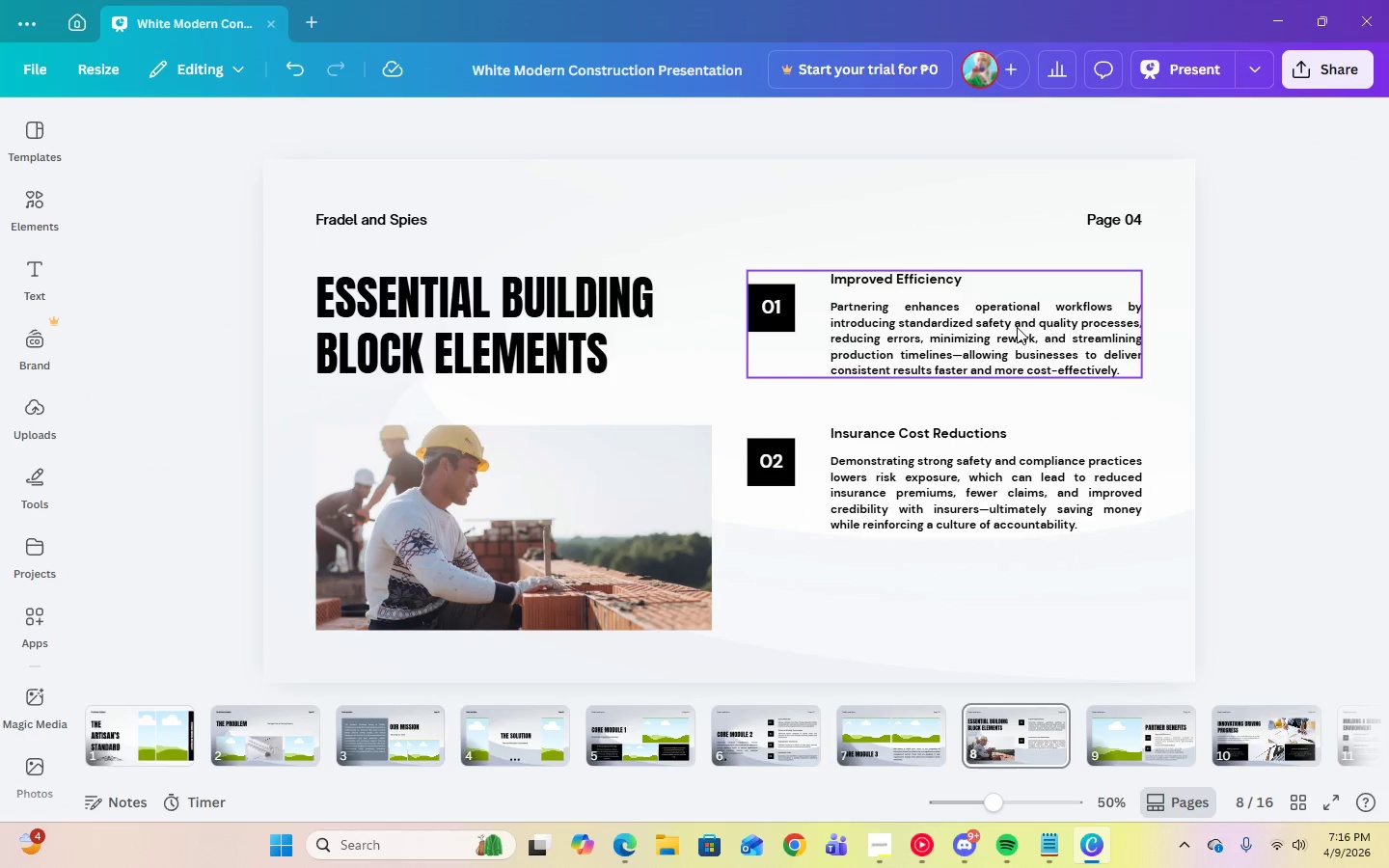 
left_click([1005, 326])
 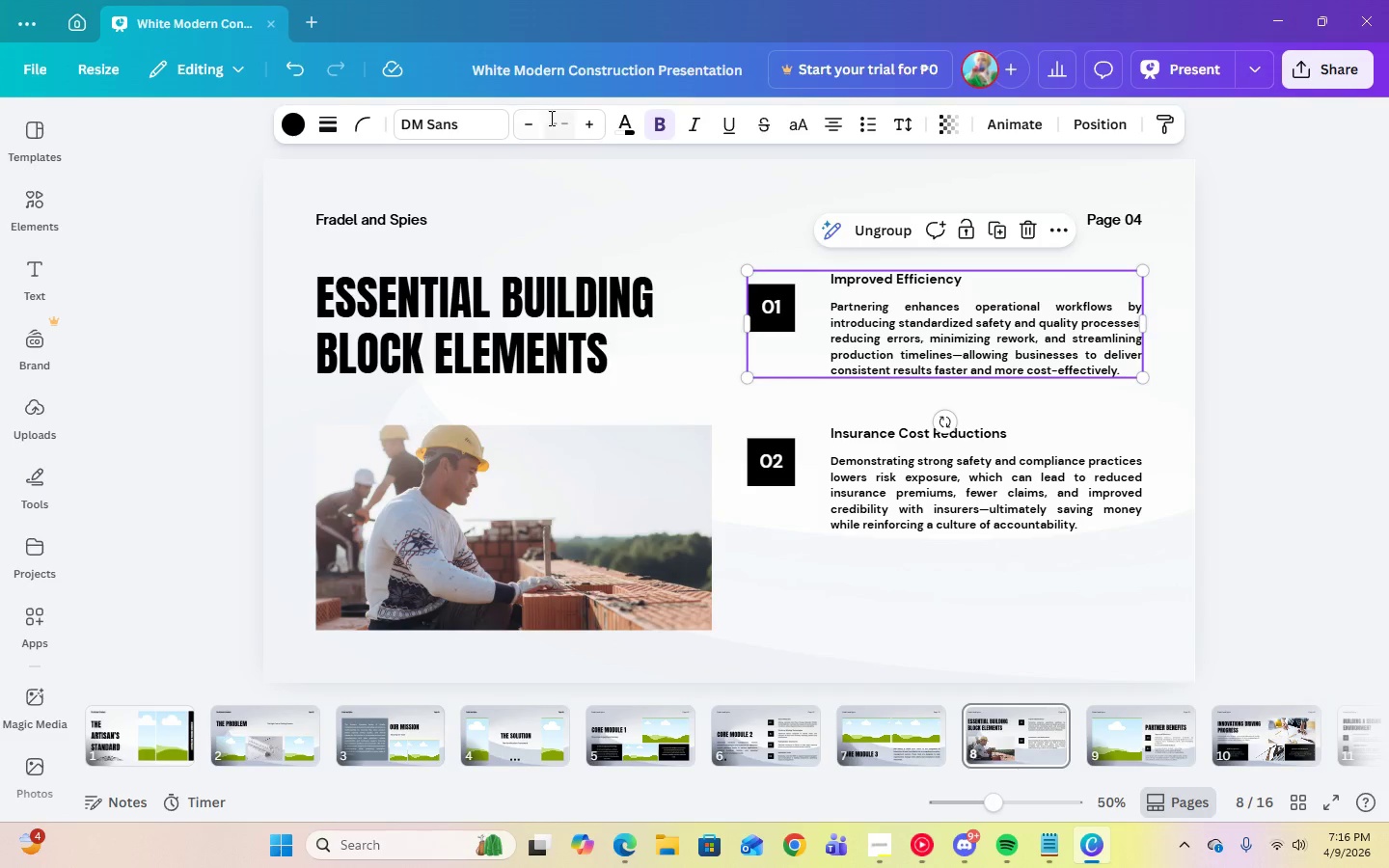 
left_click([553, 119])
 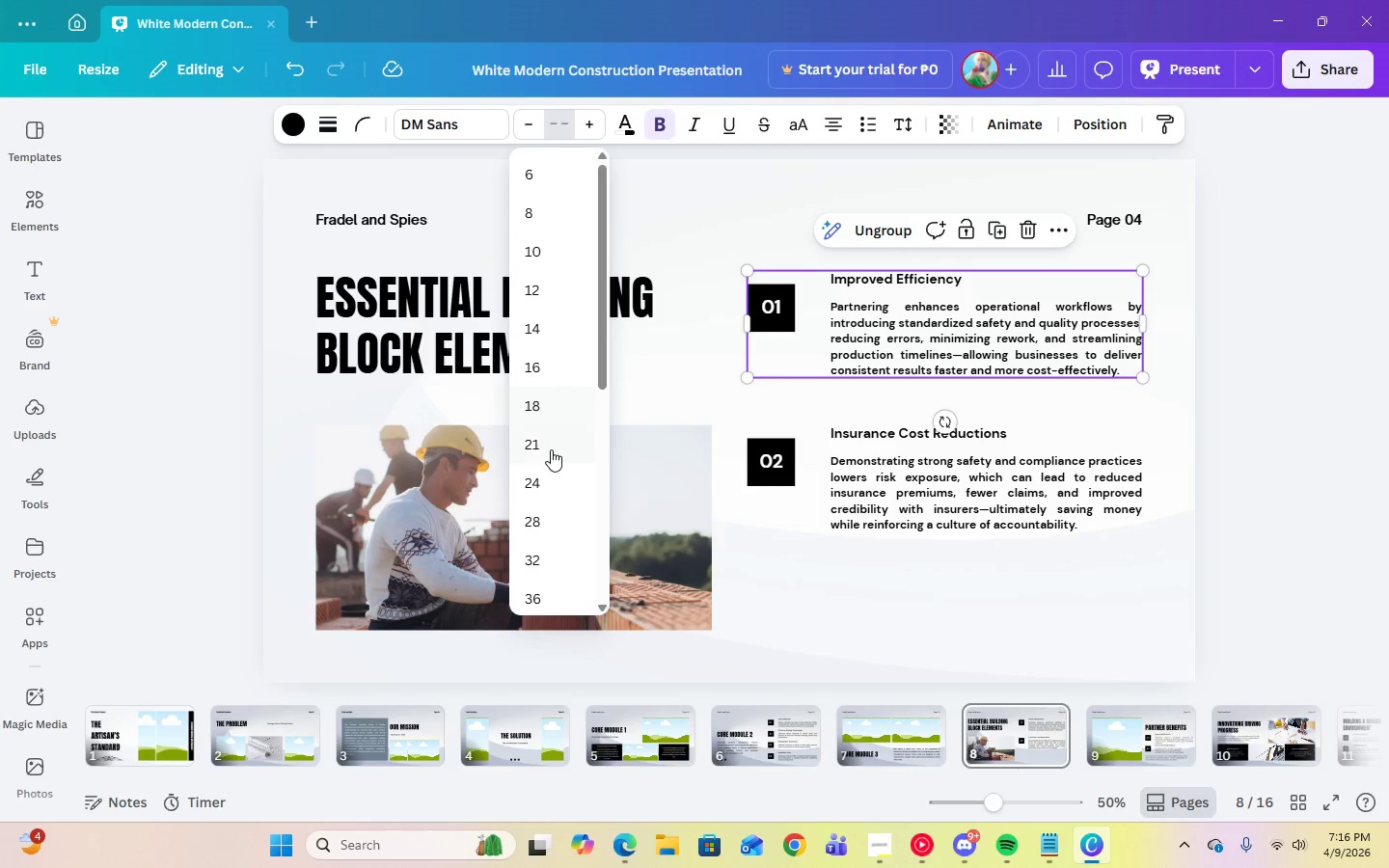 
left_click([548, 445])
 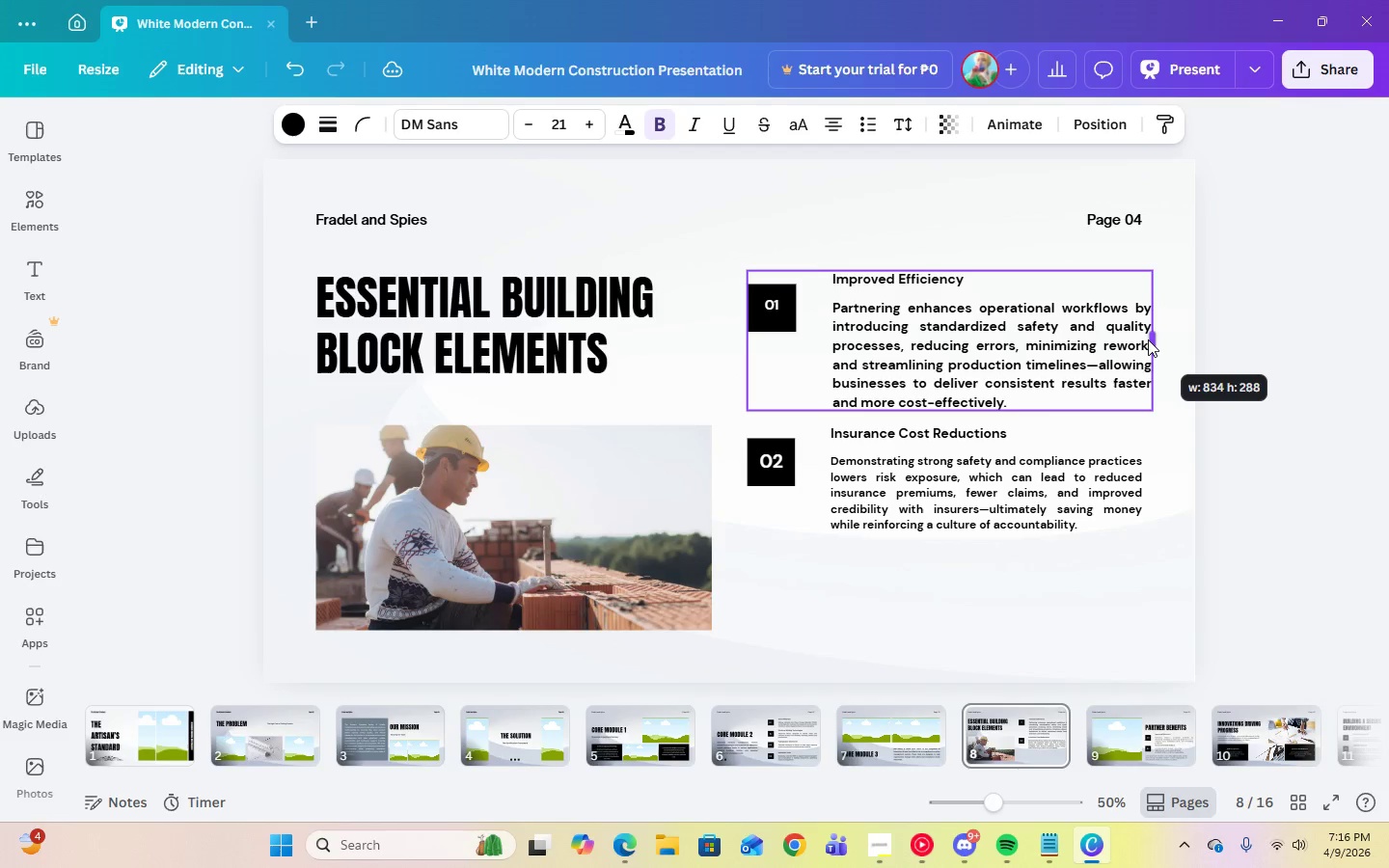 
wait(5.91)
 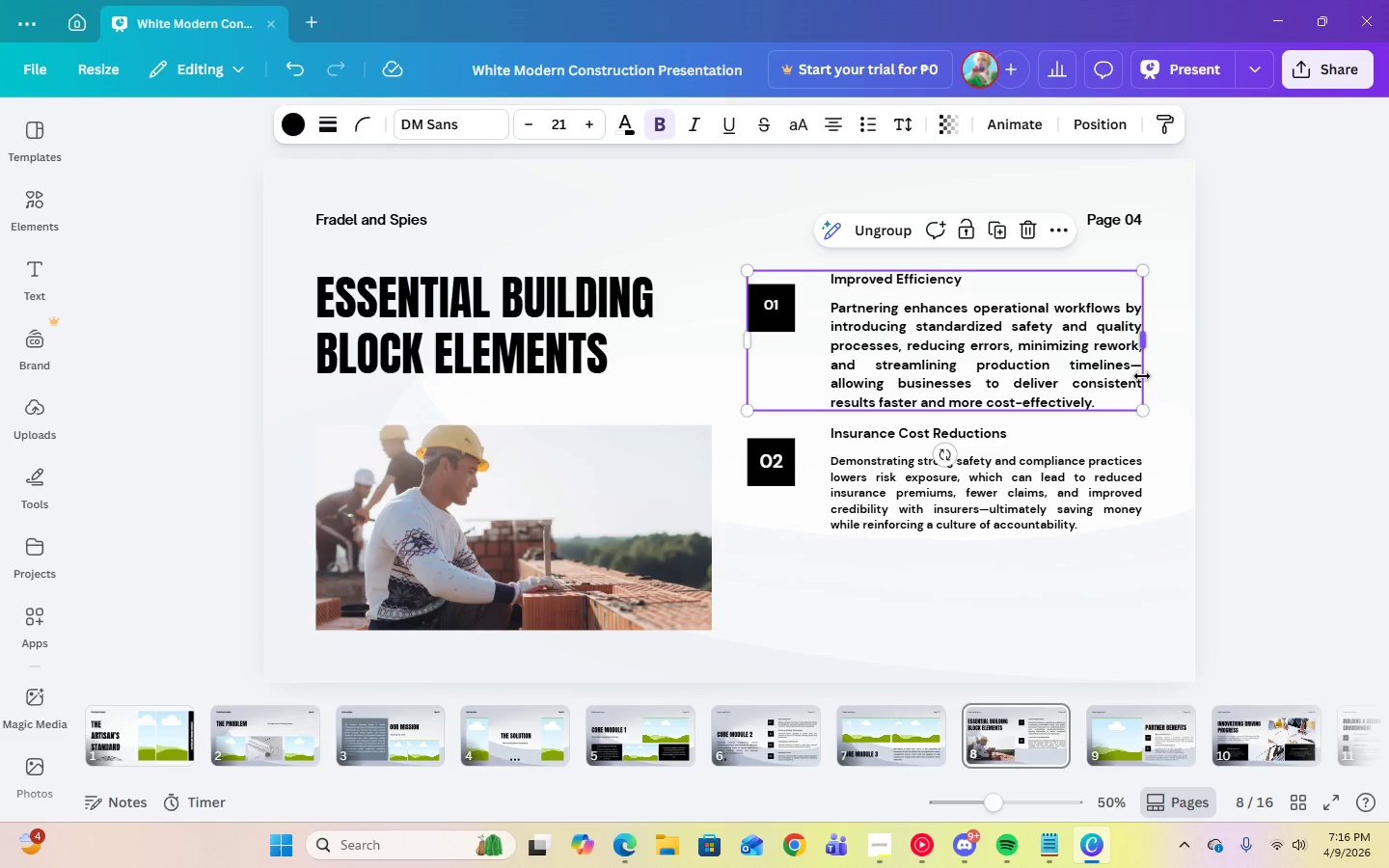 
left_click([1305, 389])
 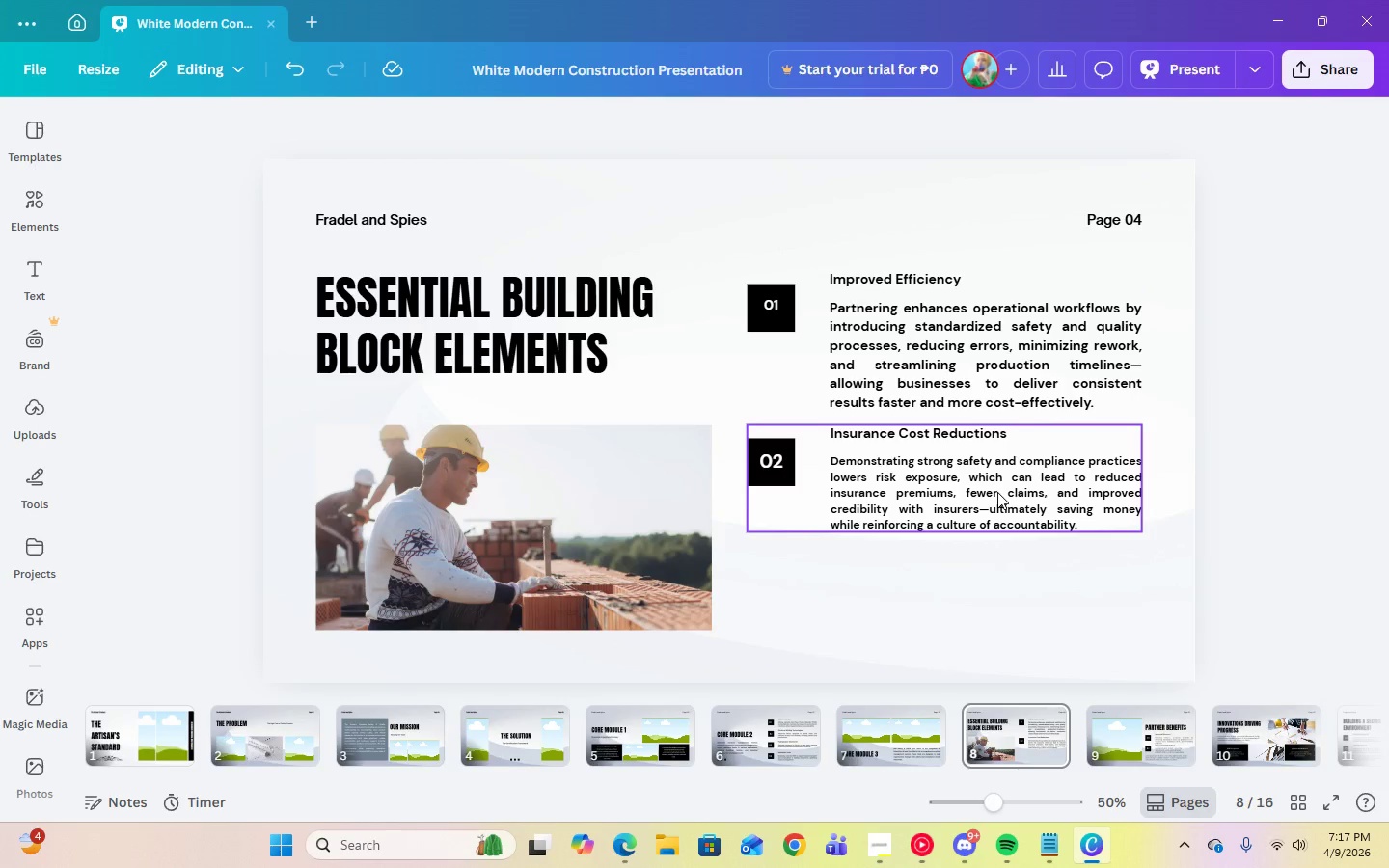 
left_click([997, 492])
 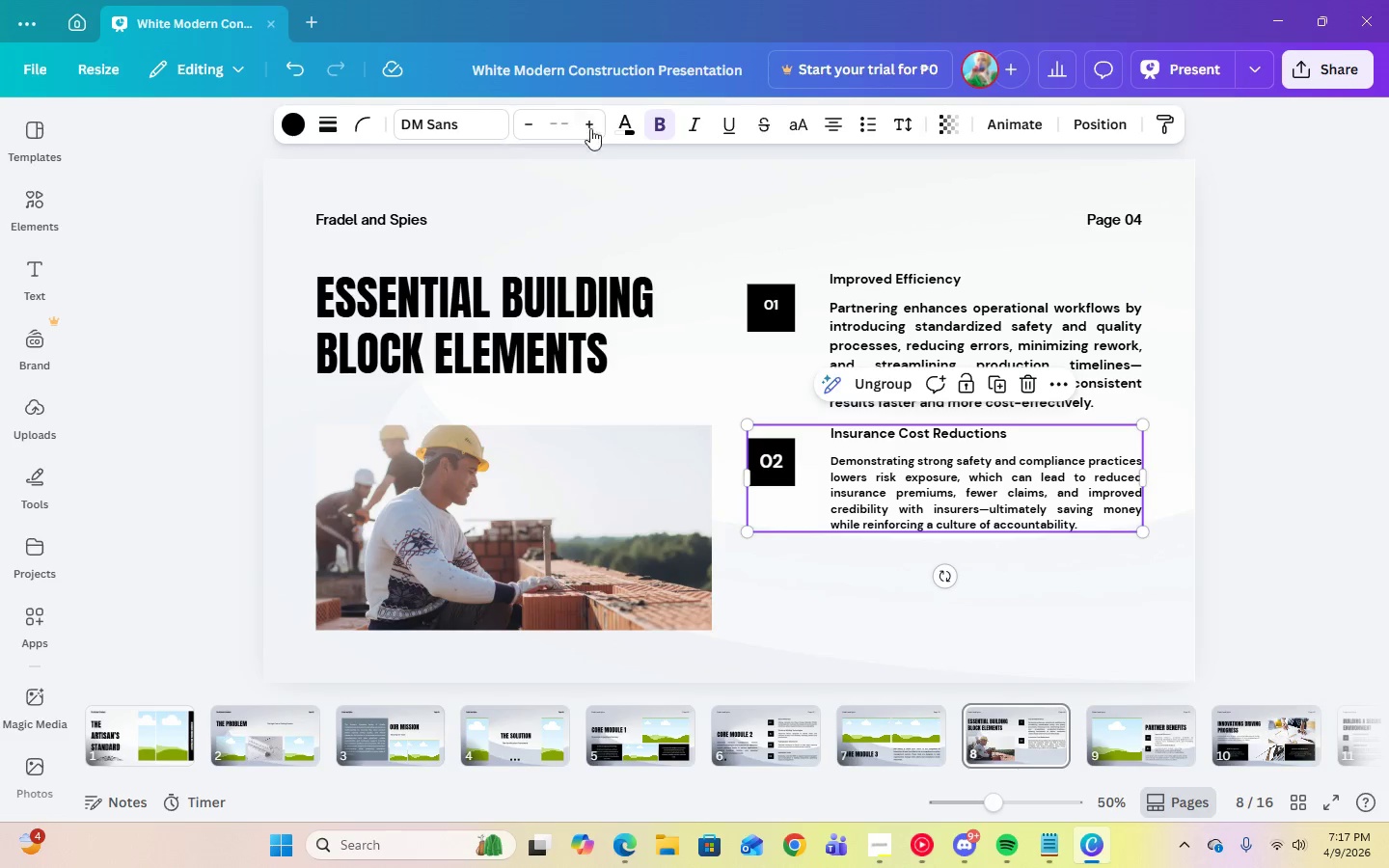 
left_click([558, 128])
 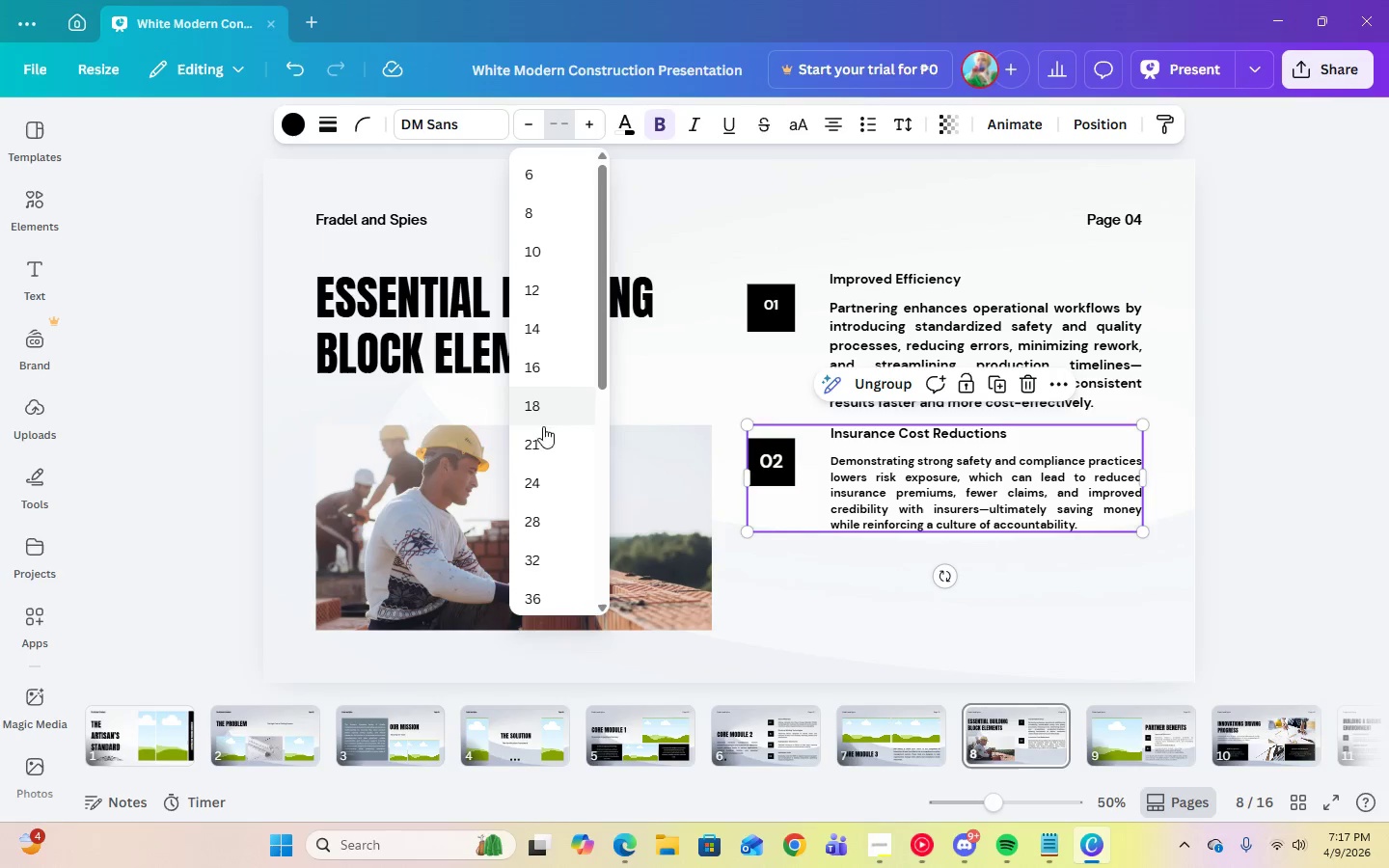 
left_click([542, 440])
 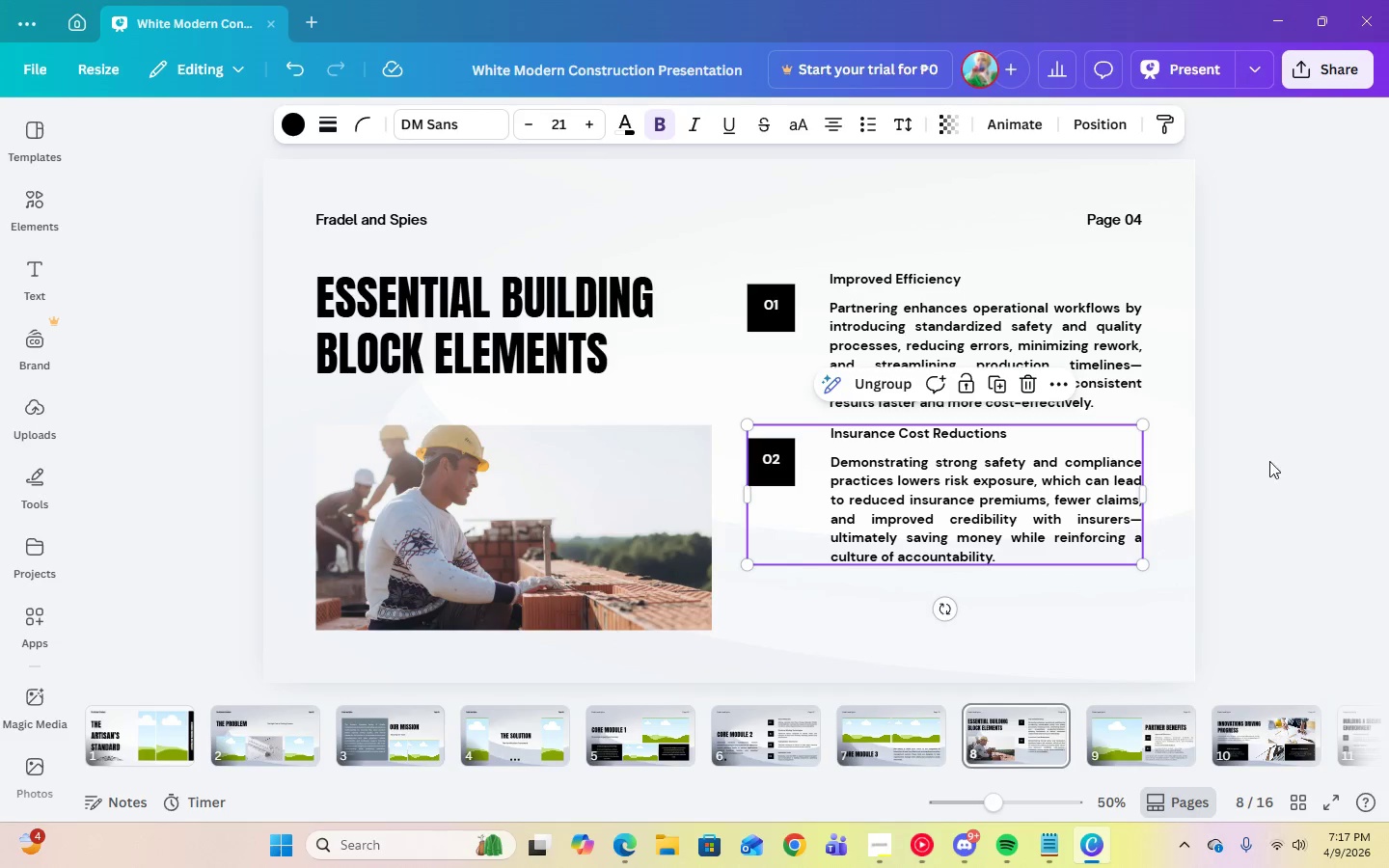 
left_click([1286, 463])
 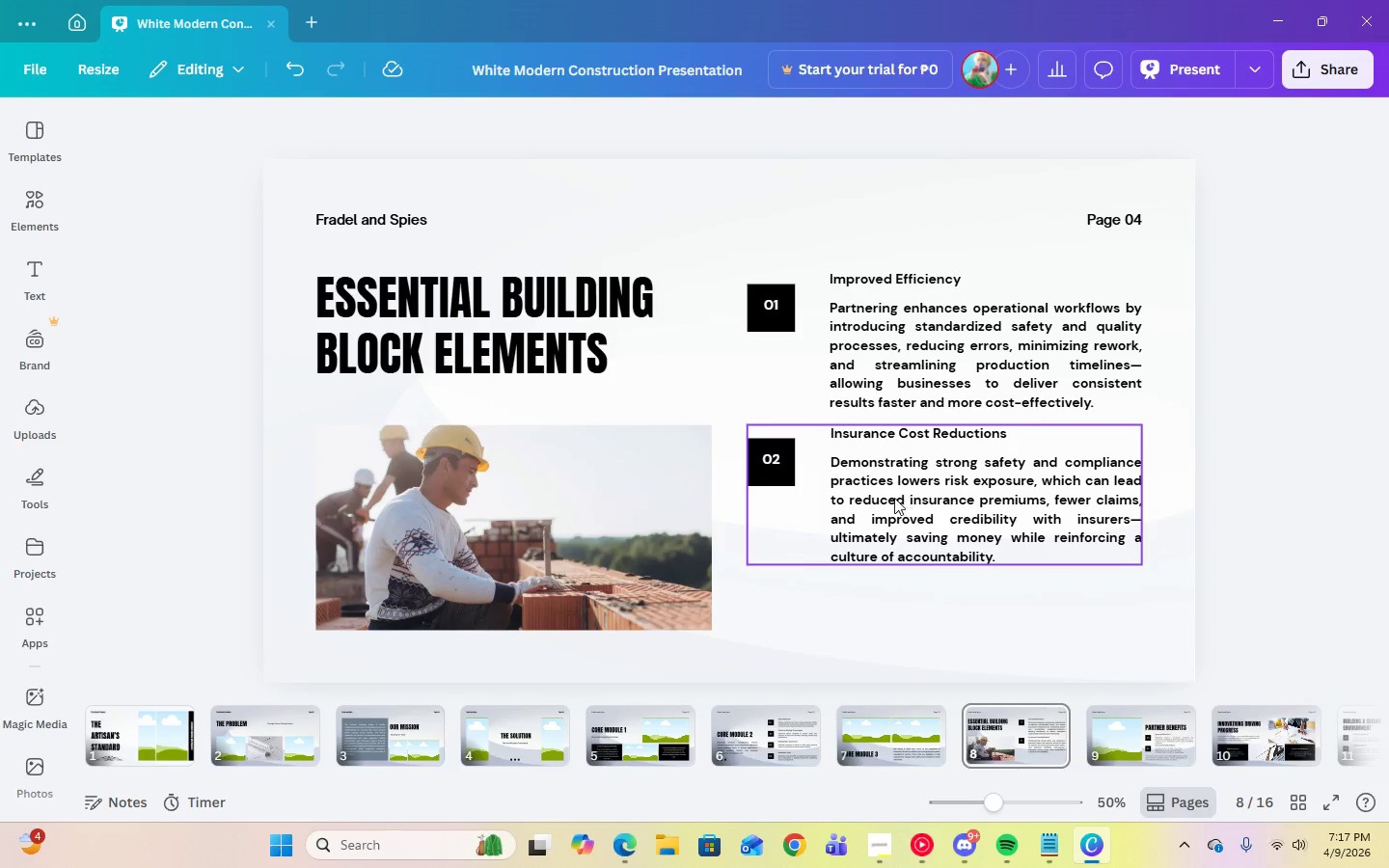 
left_click_drag(start_coordinate=[894, 498], to_coordinate=[892, 532])
 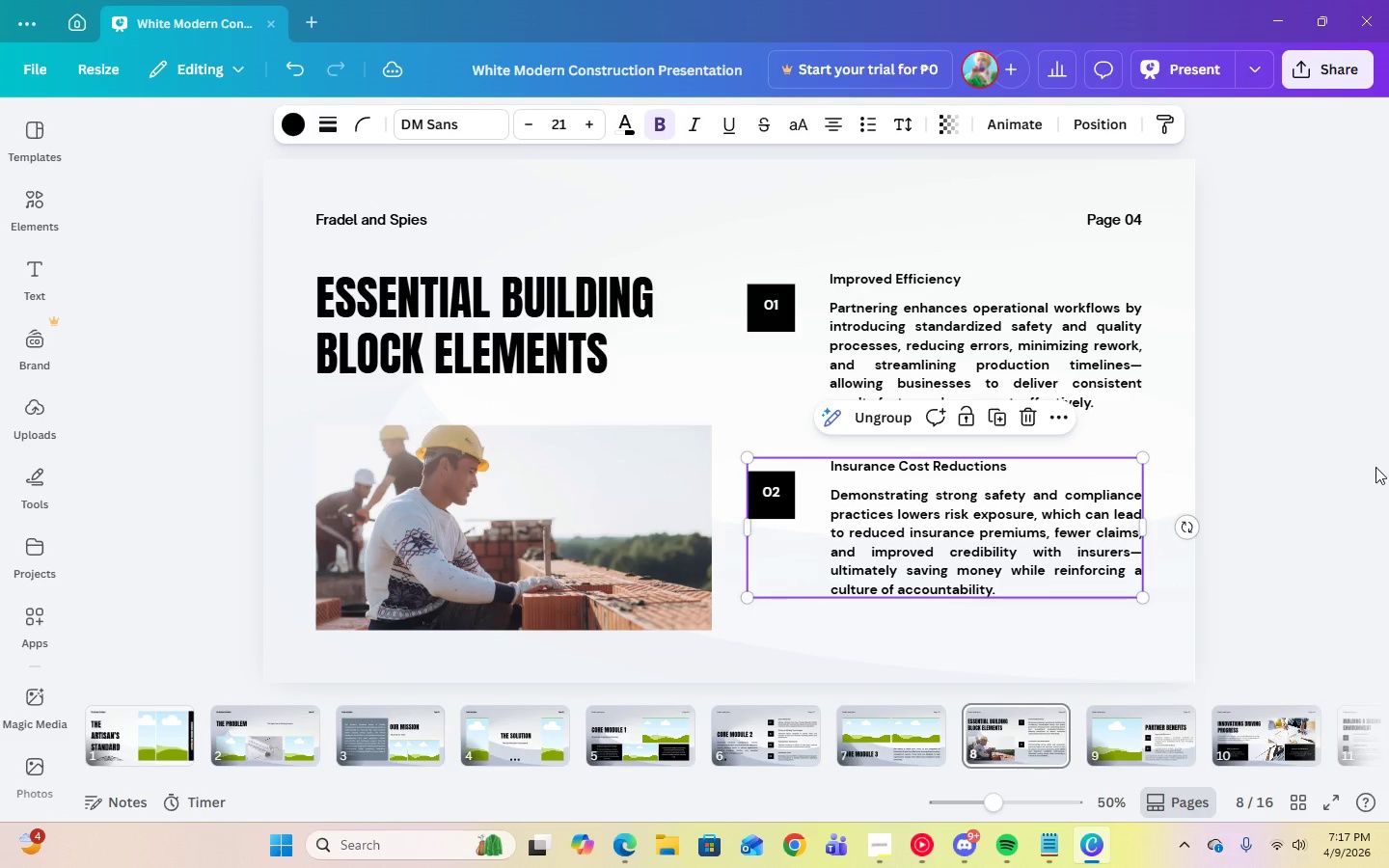 
left_click([1375, 467])
 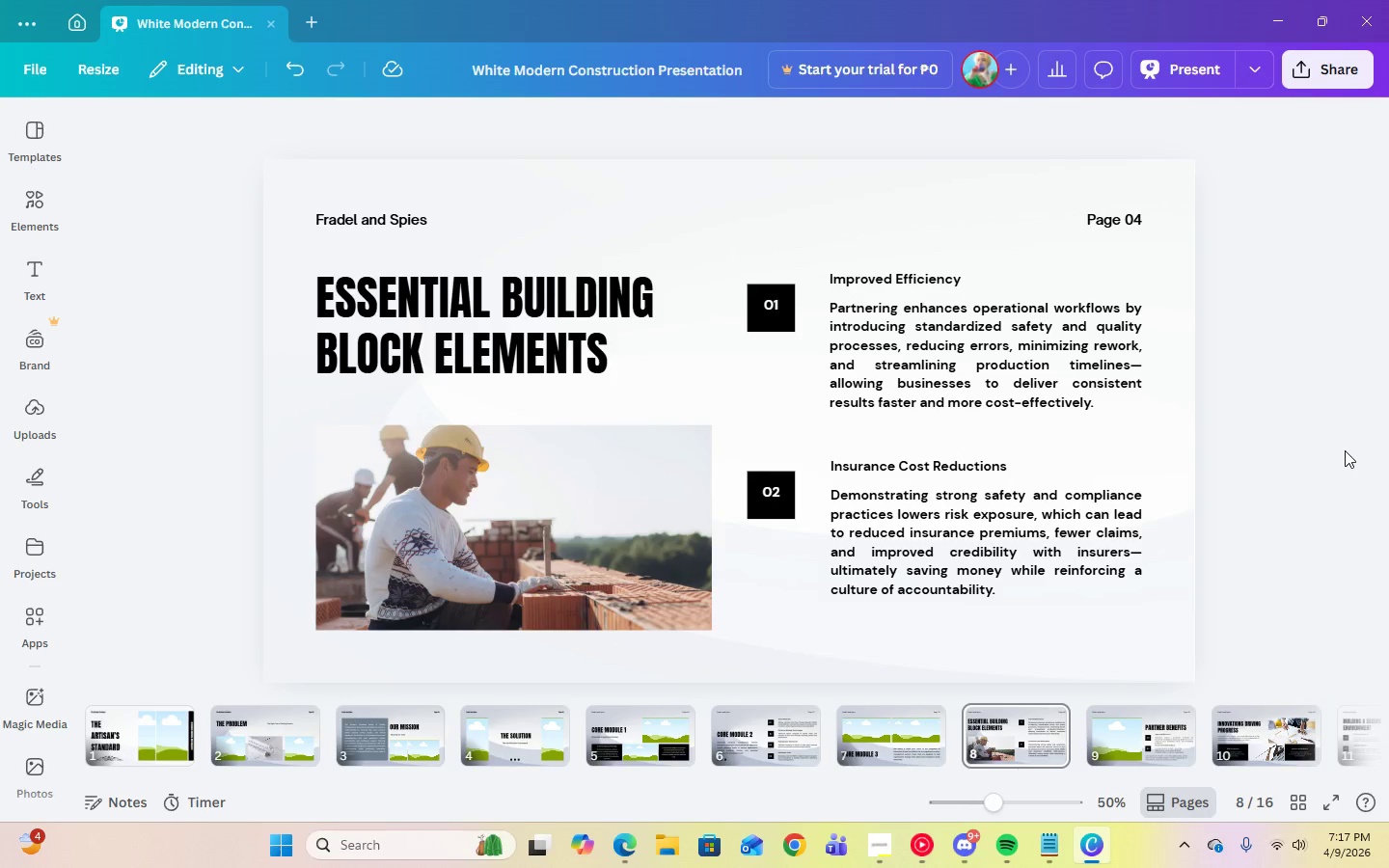 
left_click([764, 742])
 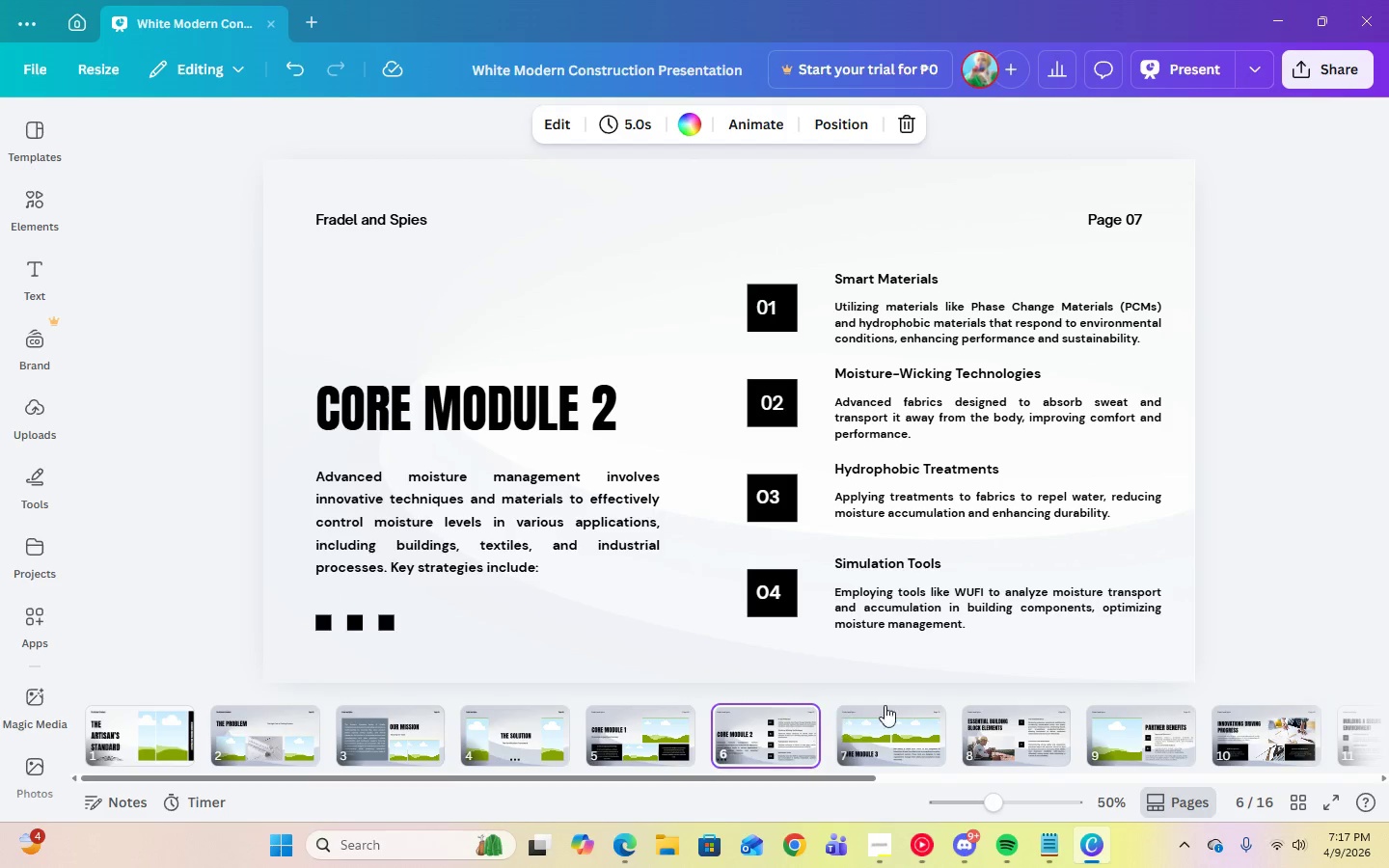 
left_click([891, 747])
 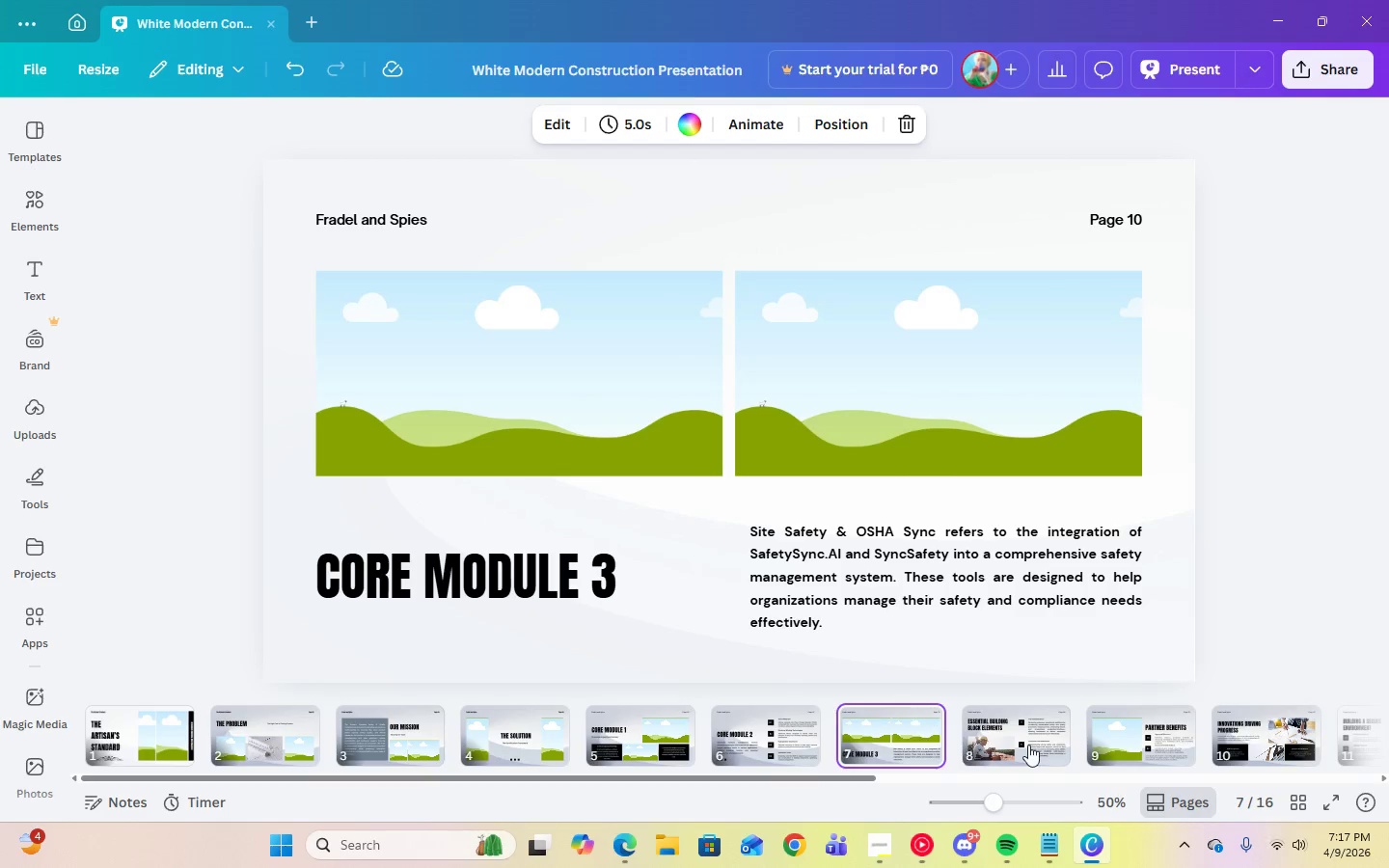 
left_click([1032, 744])
 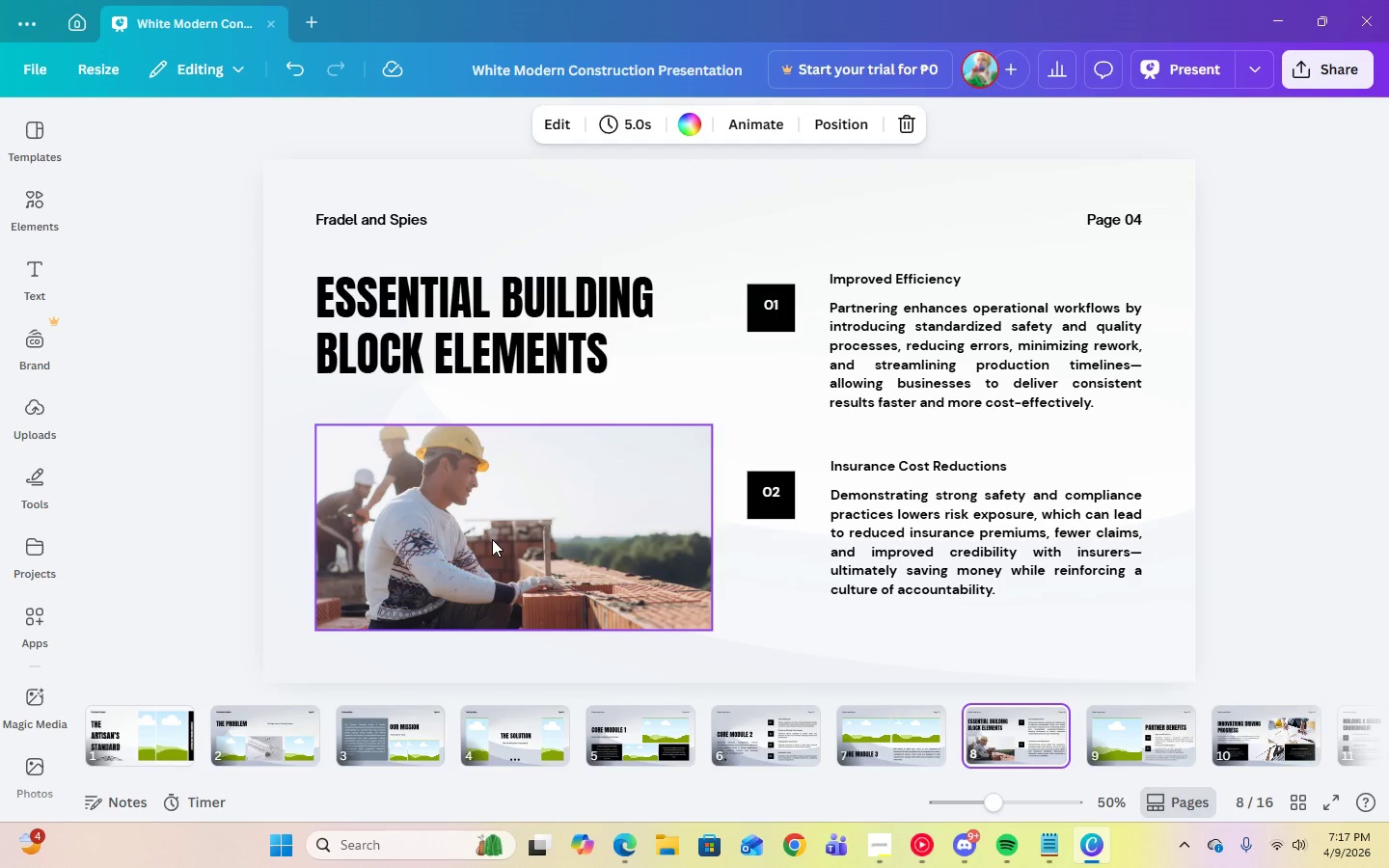 
left_click([492, 539])
 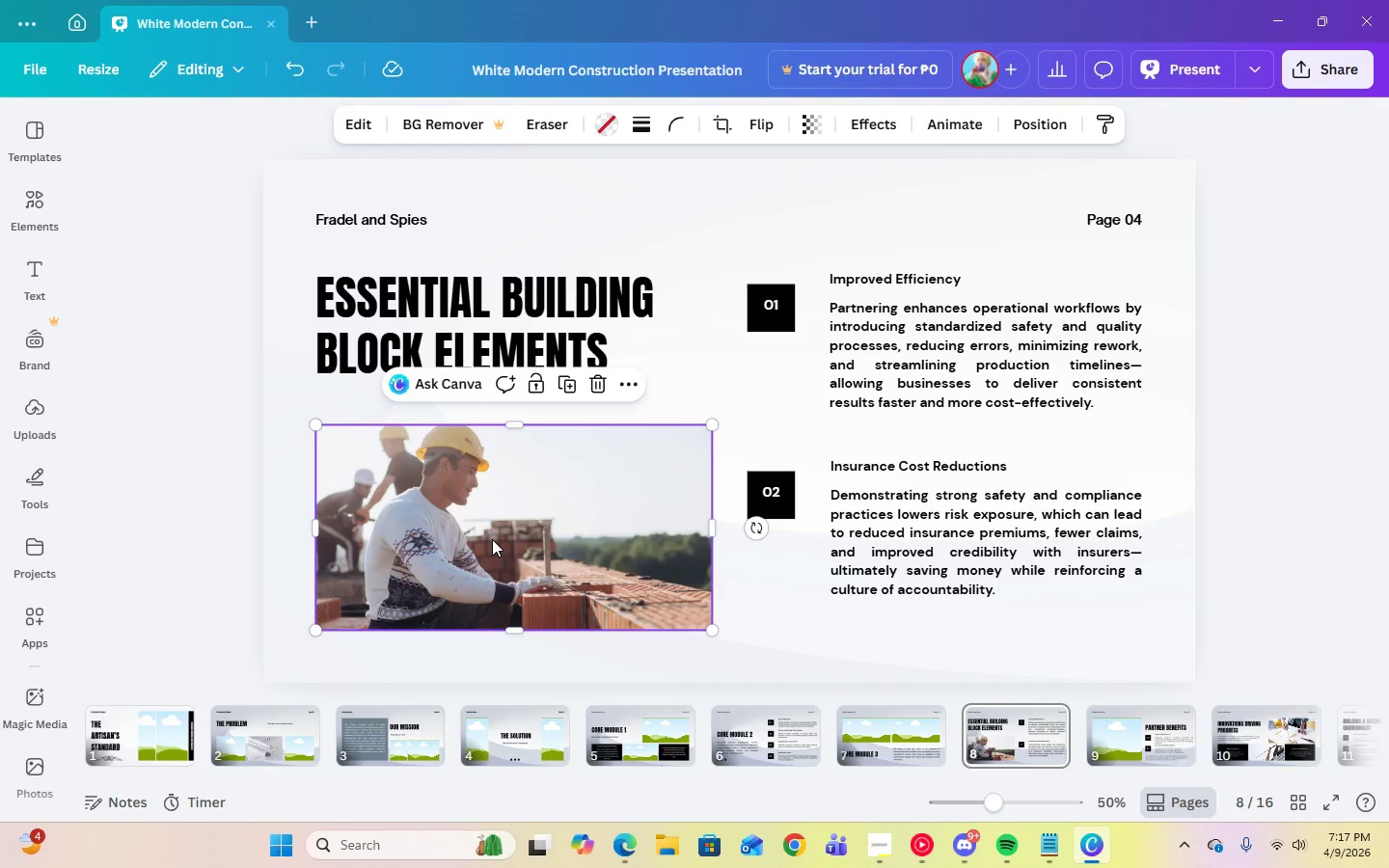 
key(Delete)
 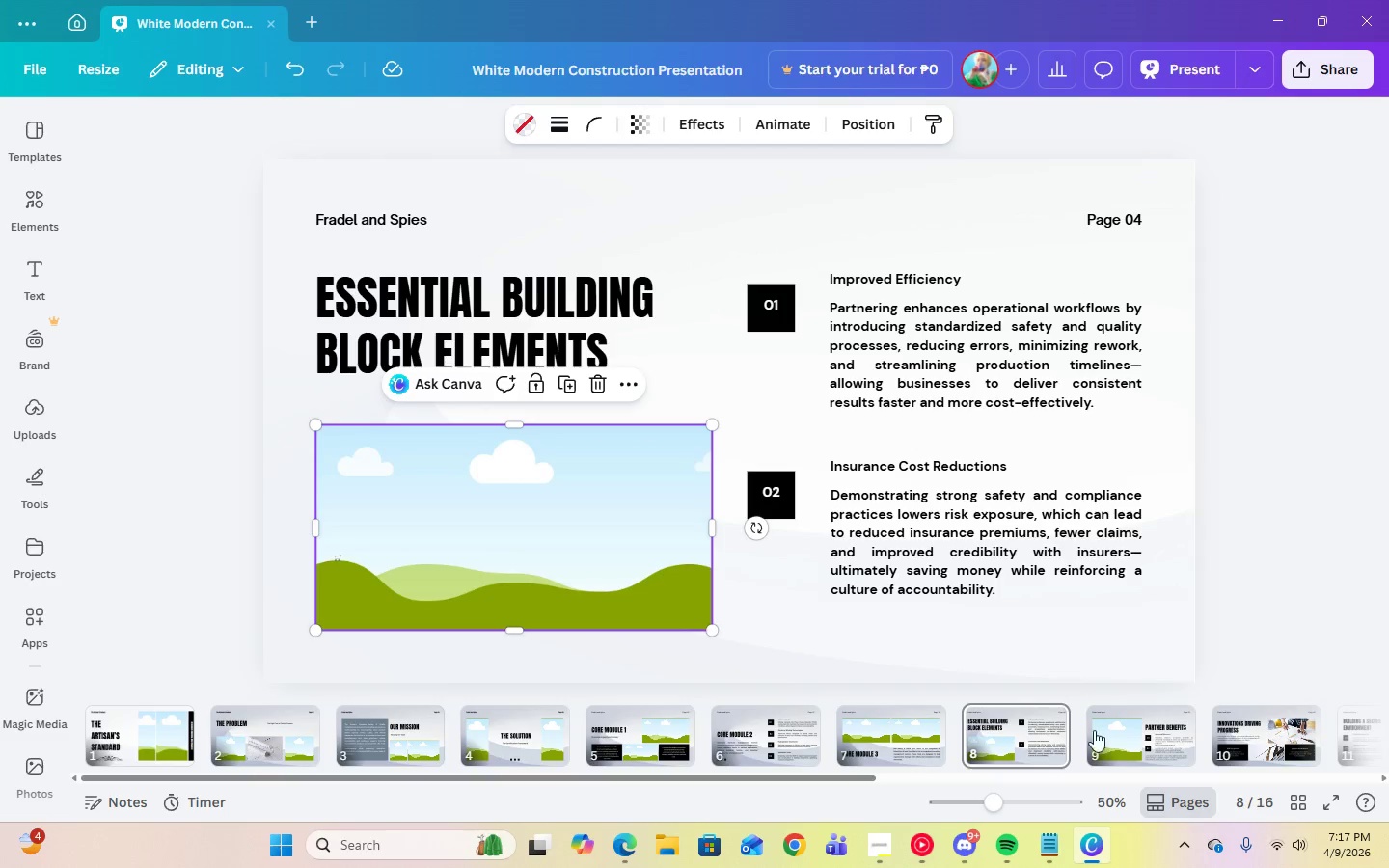 
left_click([1122, 746])
 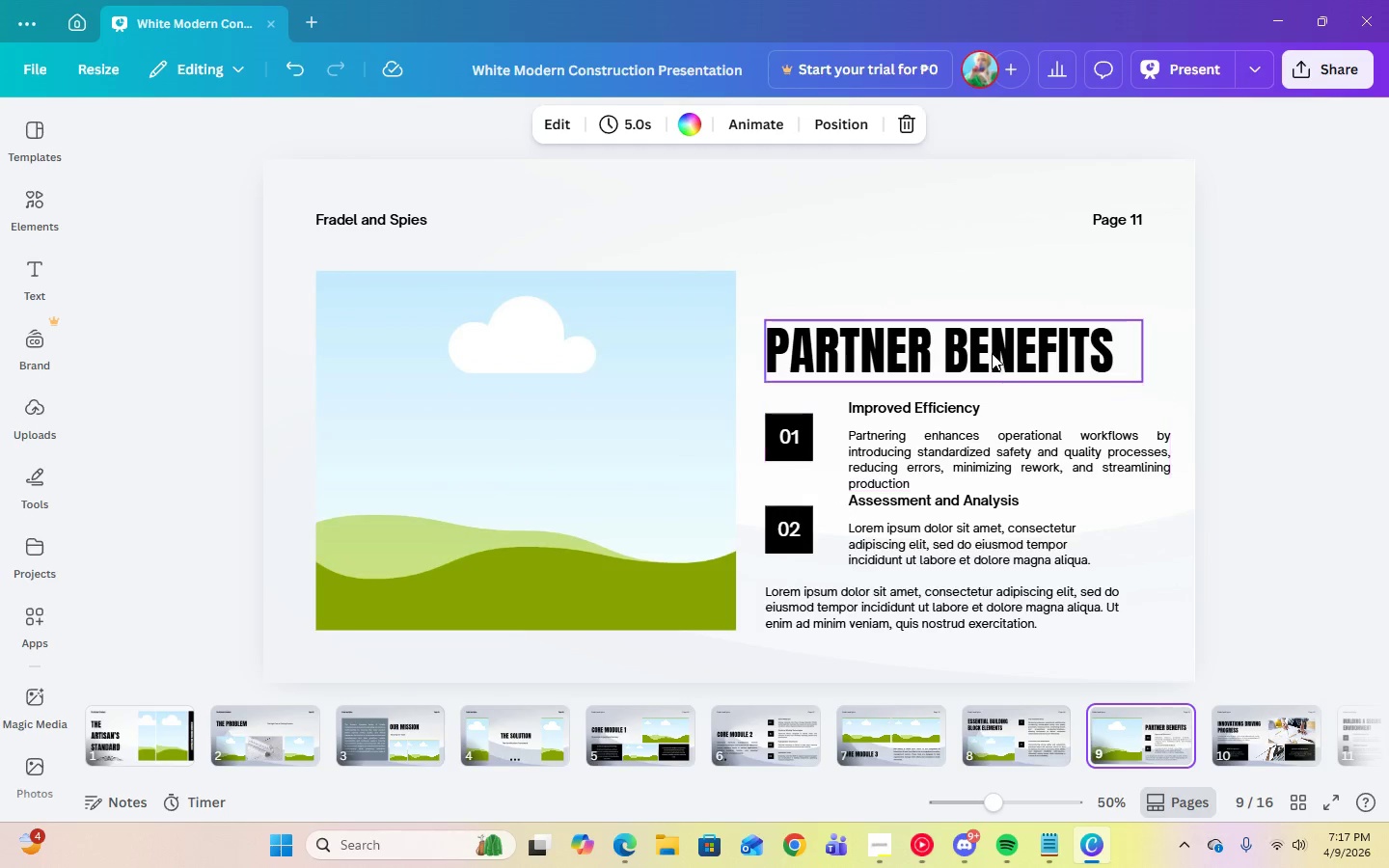 
double_click([992, 353])
 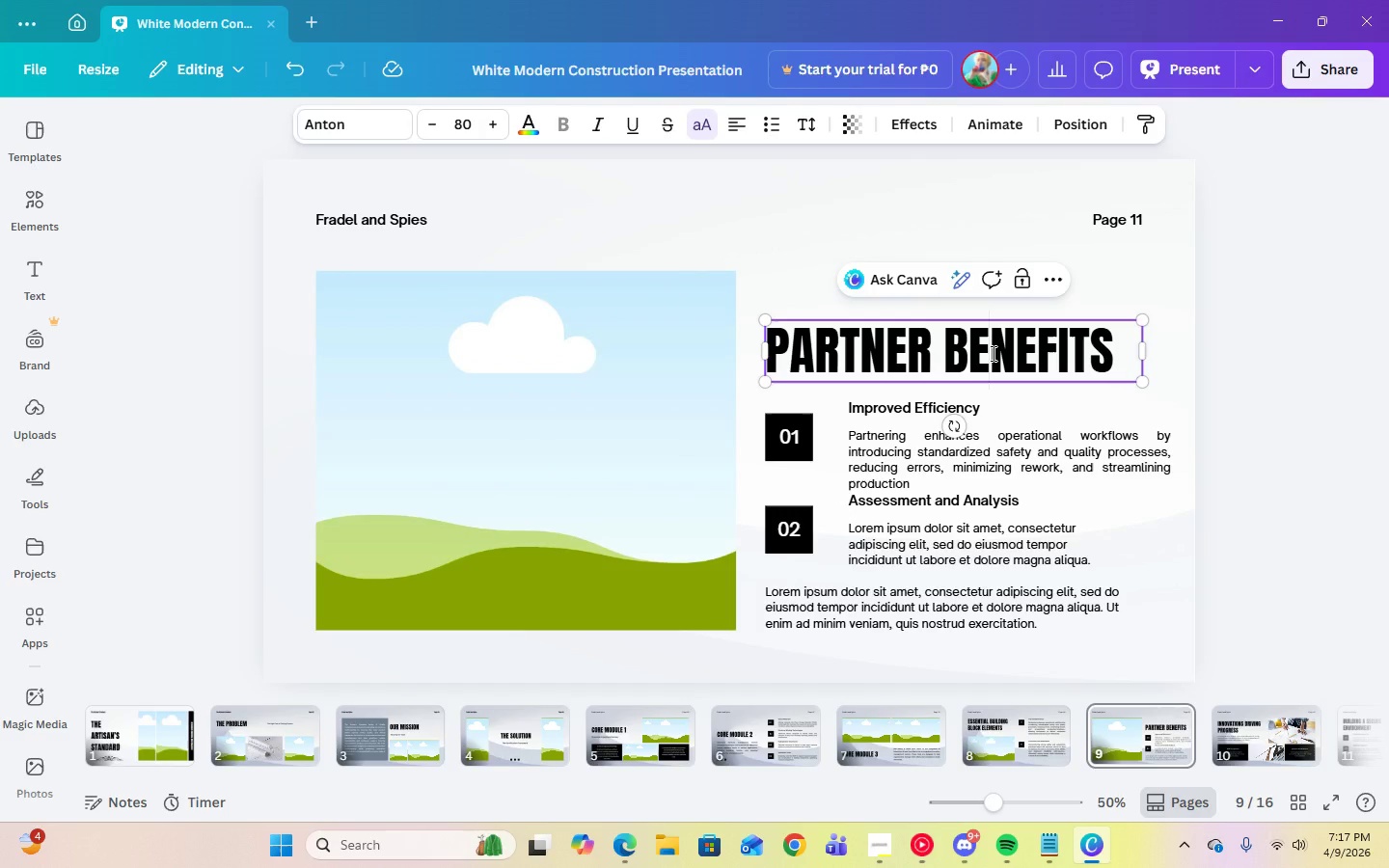 
key(Control+A)
 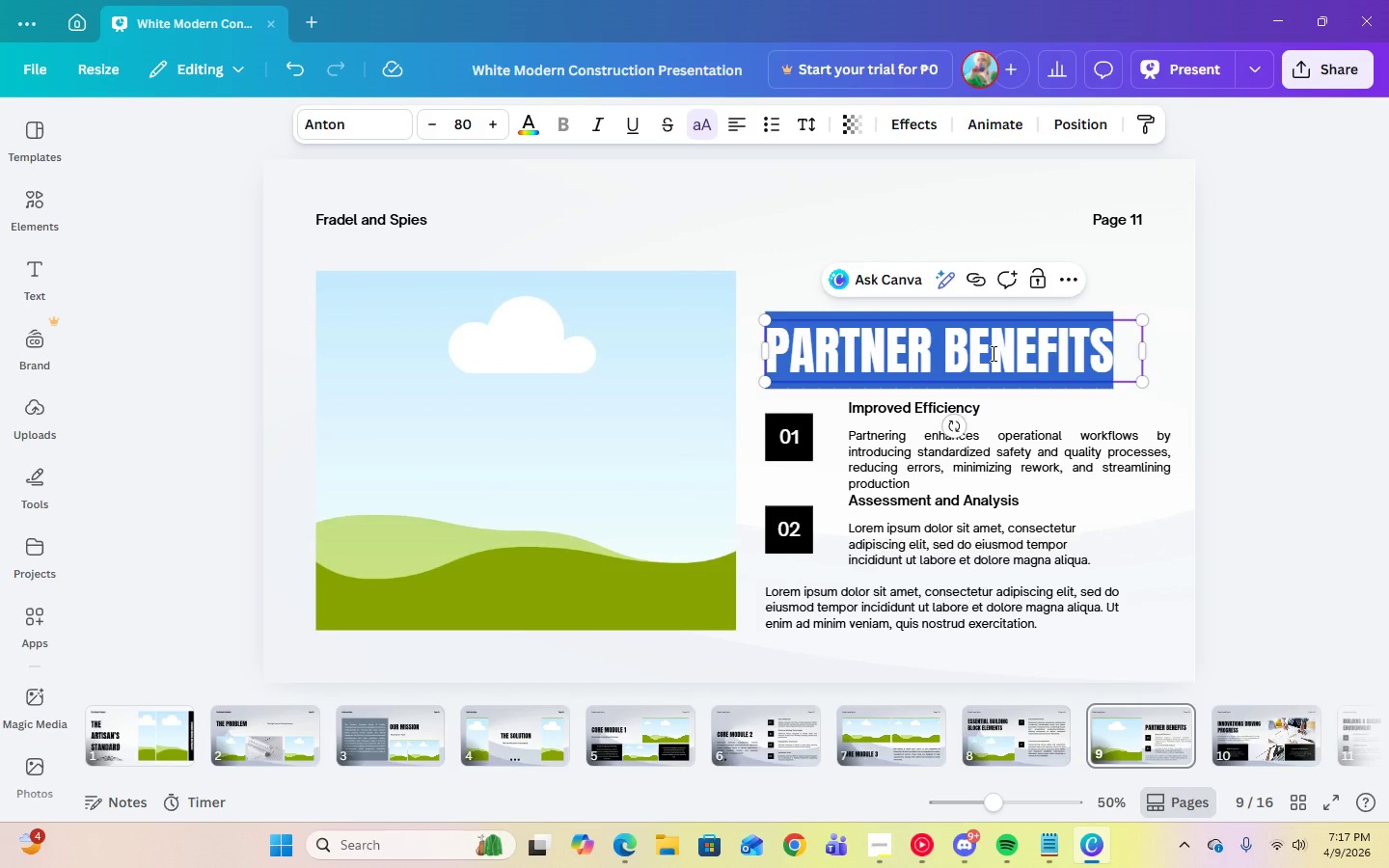 
key(Control+C)
 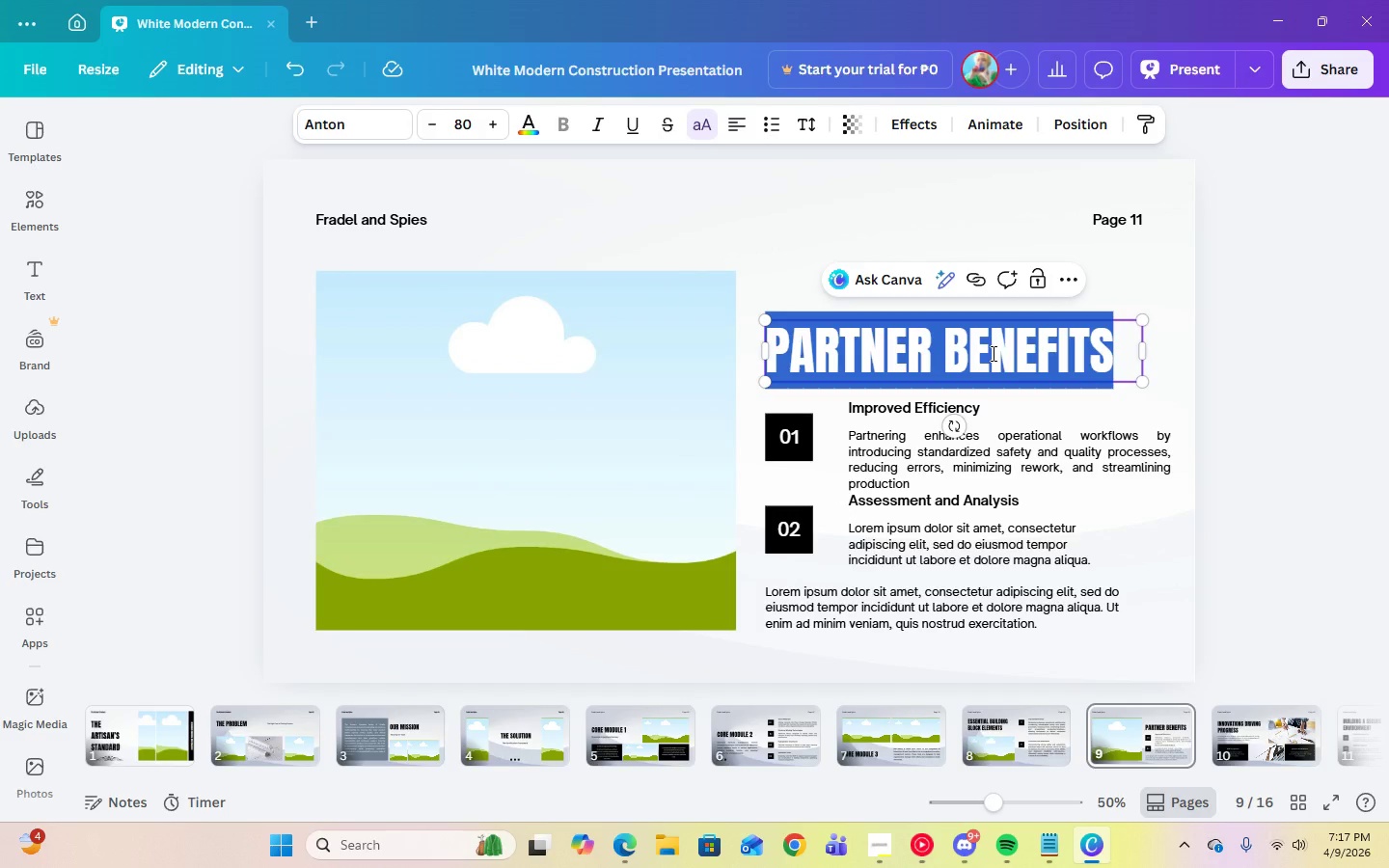 
key(Control+C)
 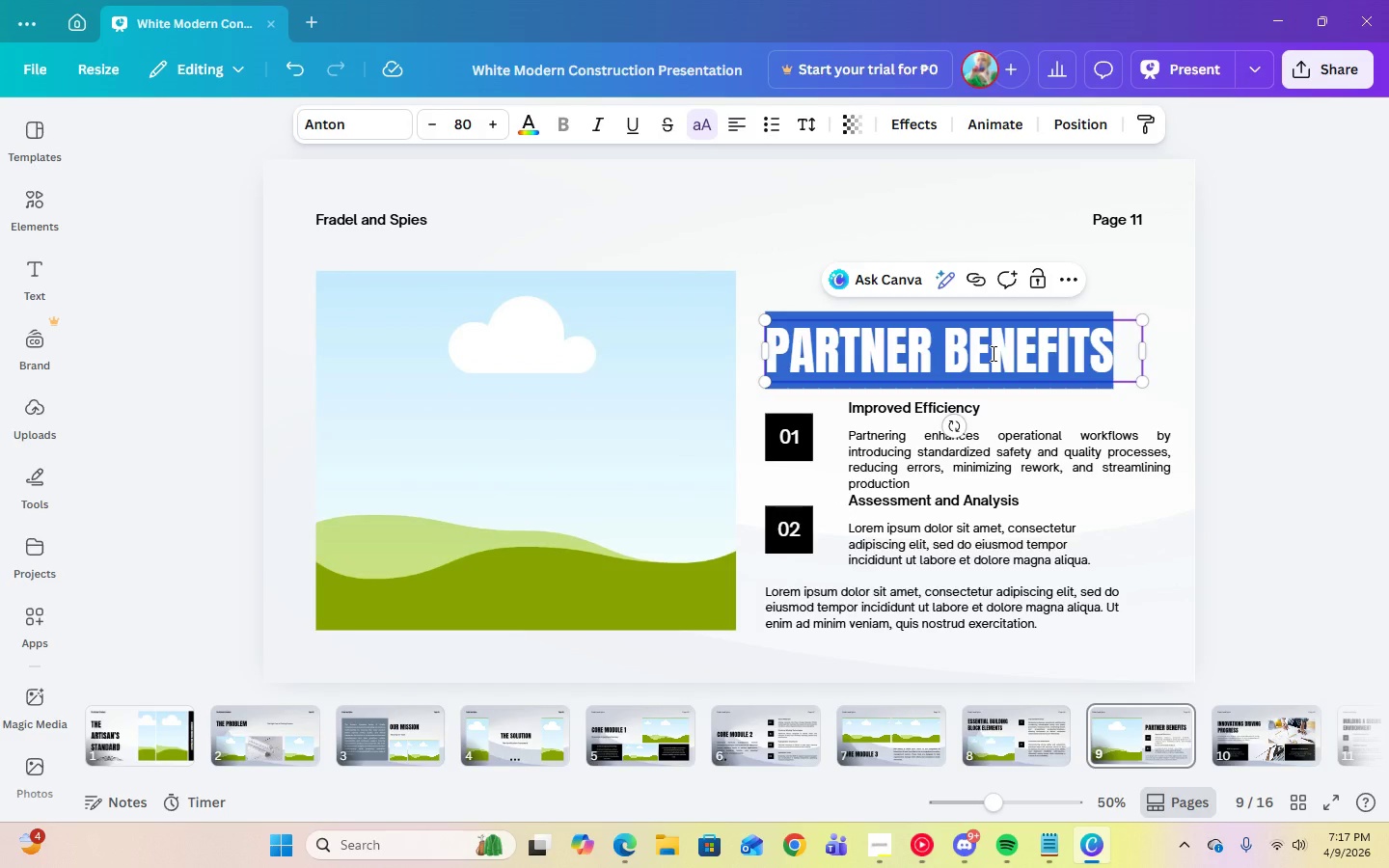 
key(Control+C)
 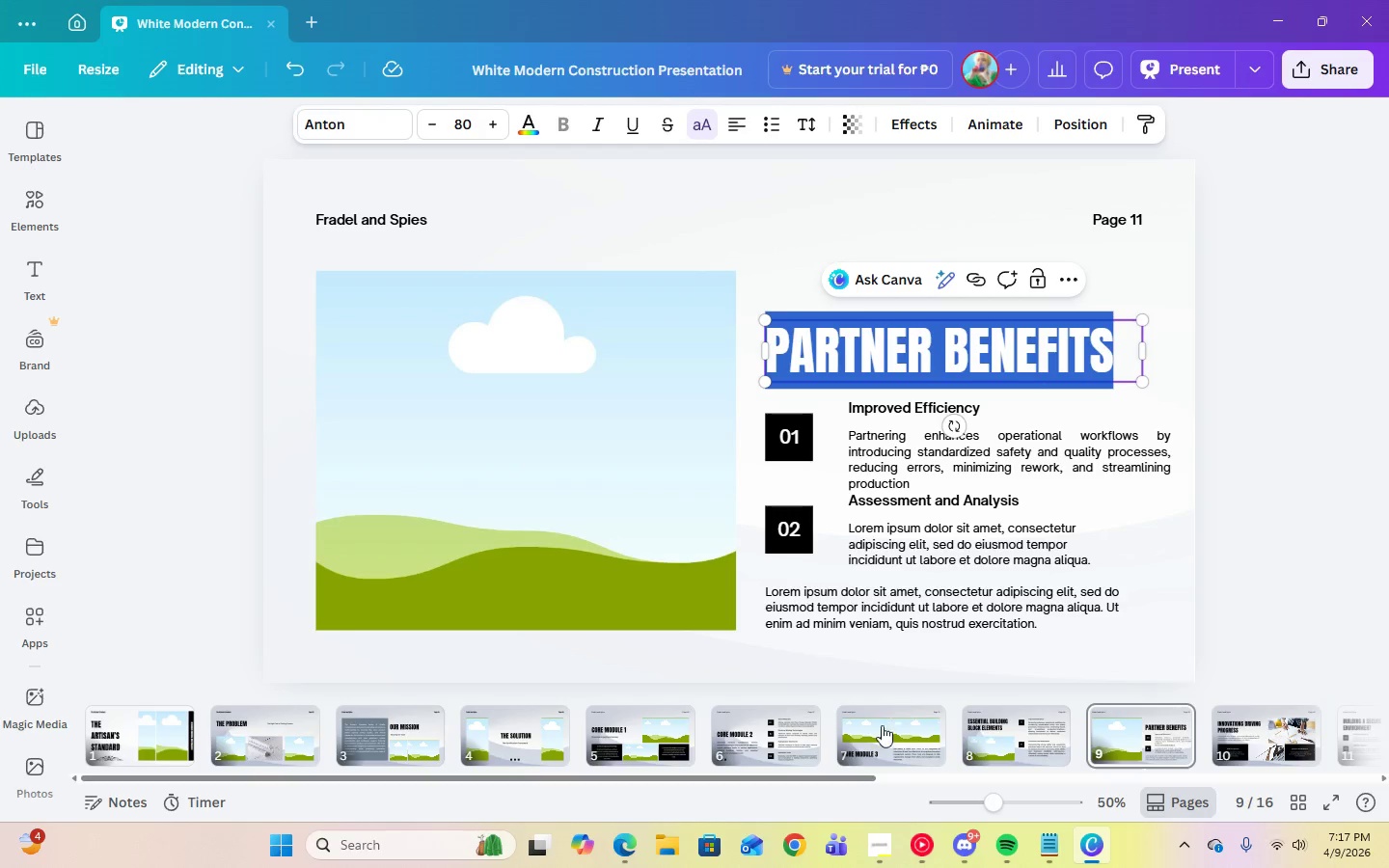 
left_click([967, 734])
 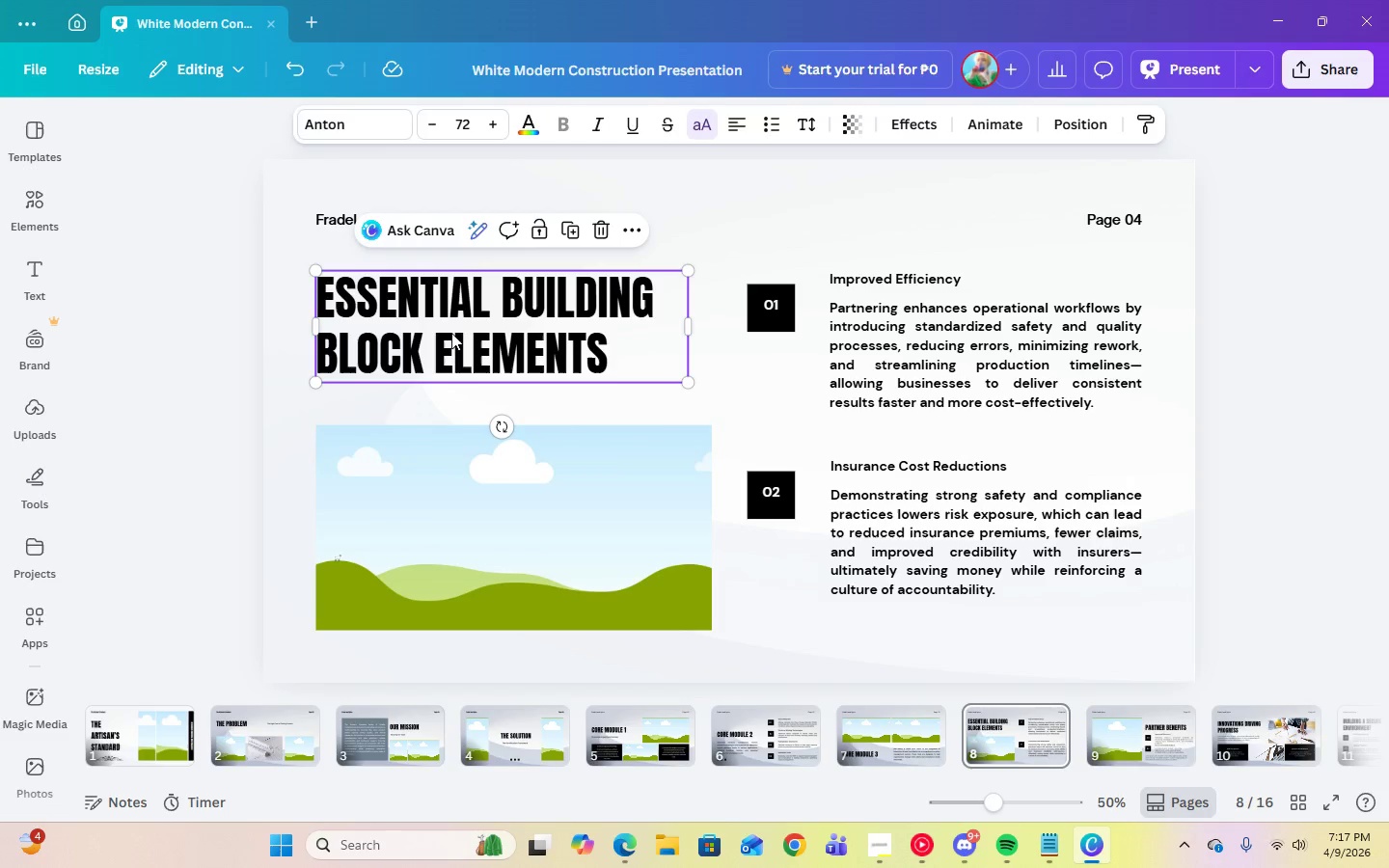 
double_click([451, 333])
 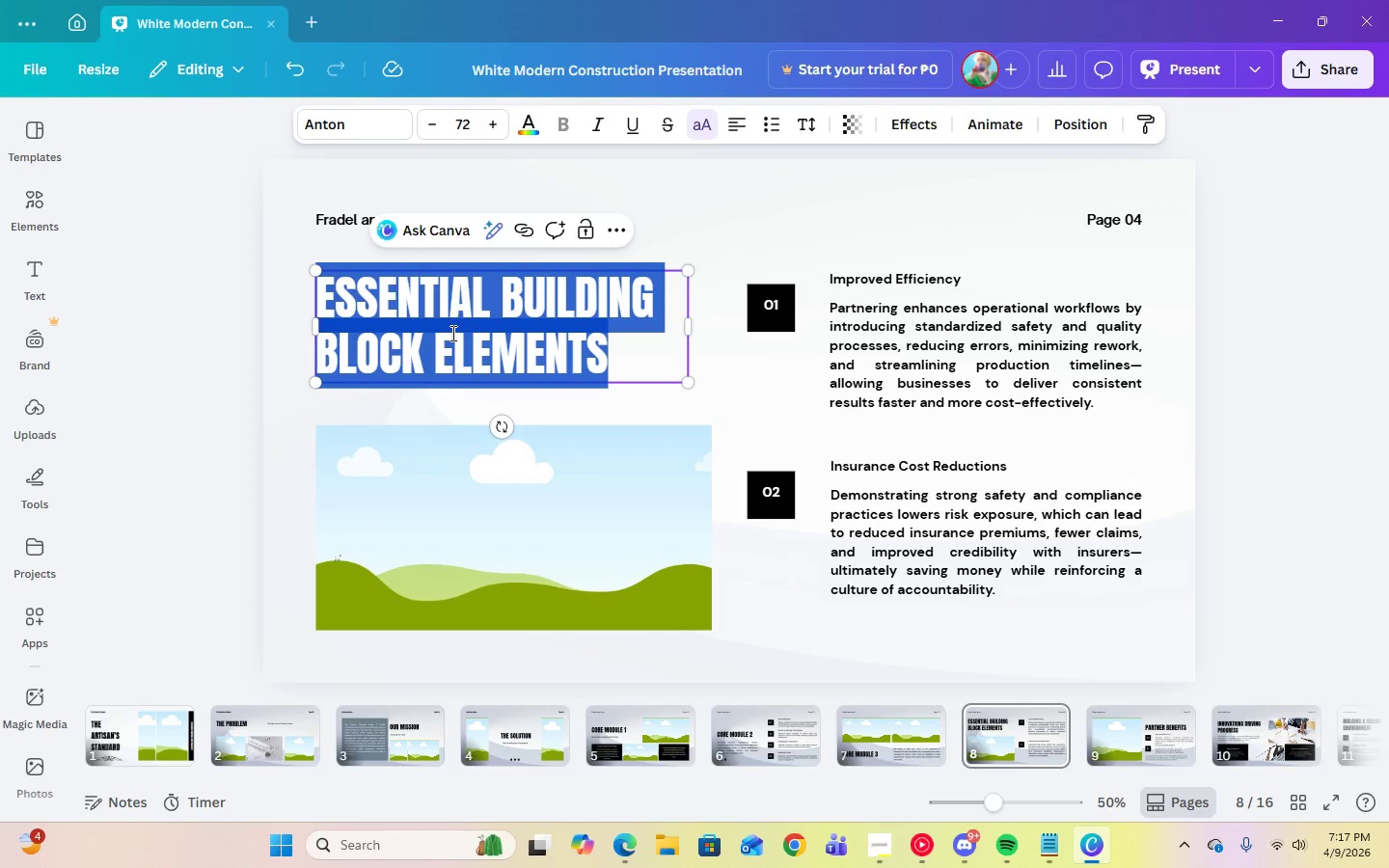 
key(Control+V)
 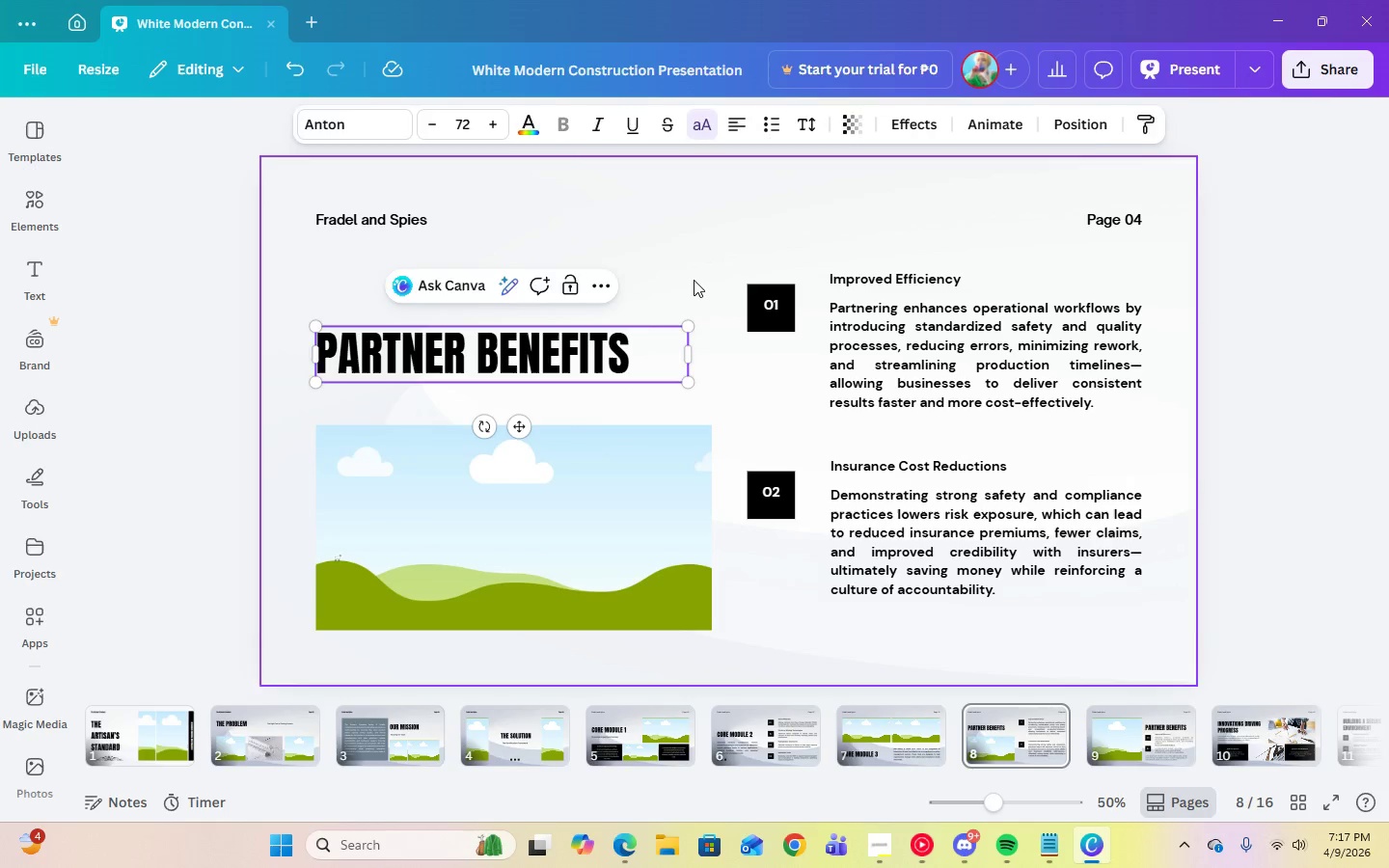 
double_click([516, 369])
 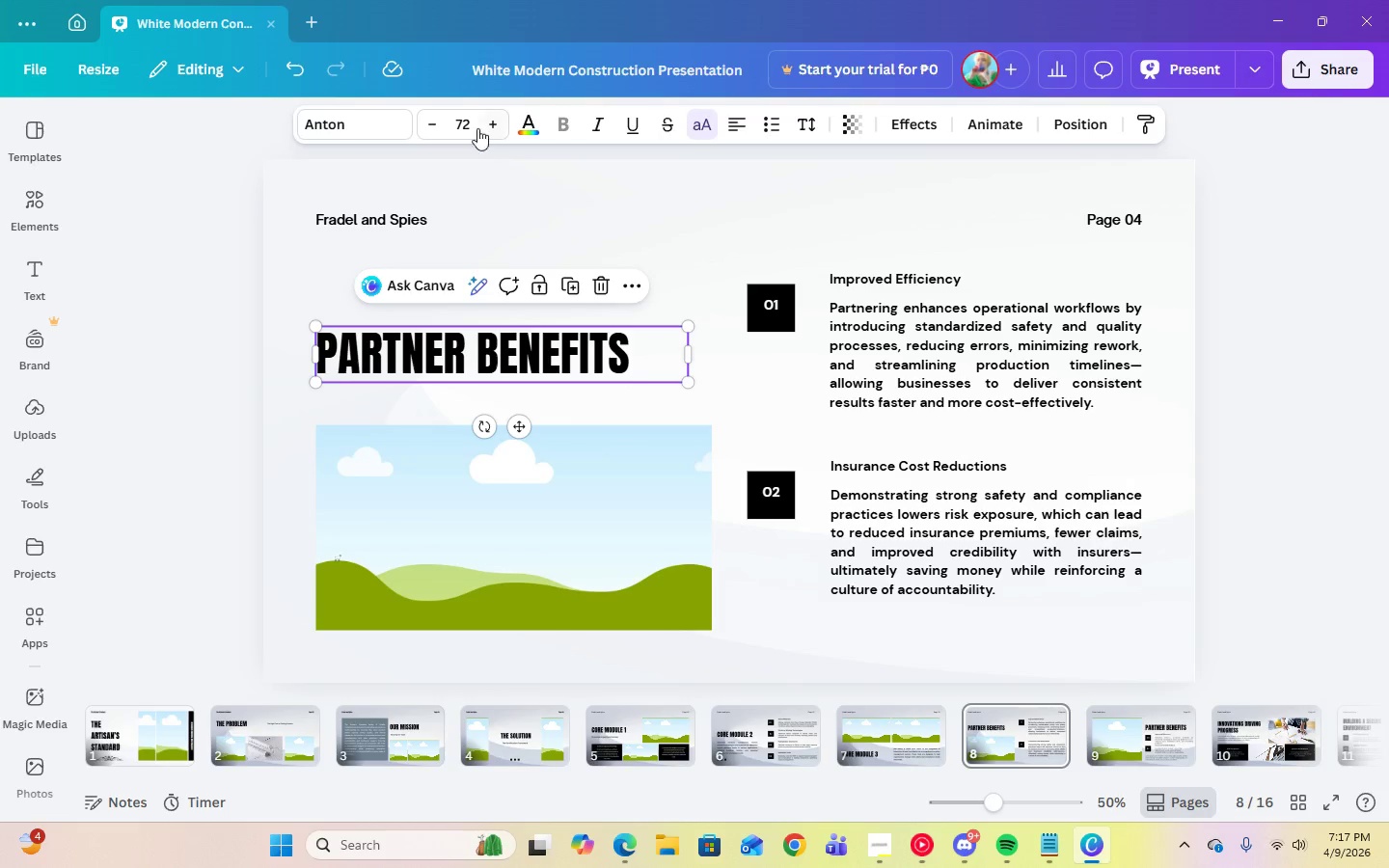 
left_click([468, 123])
 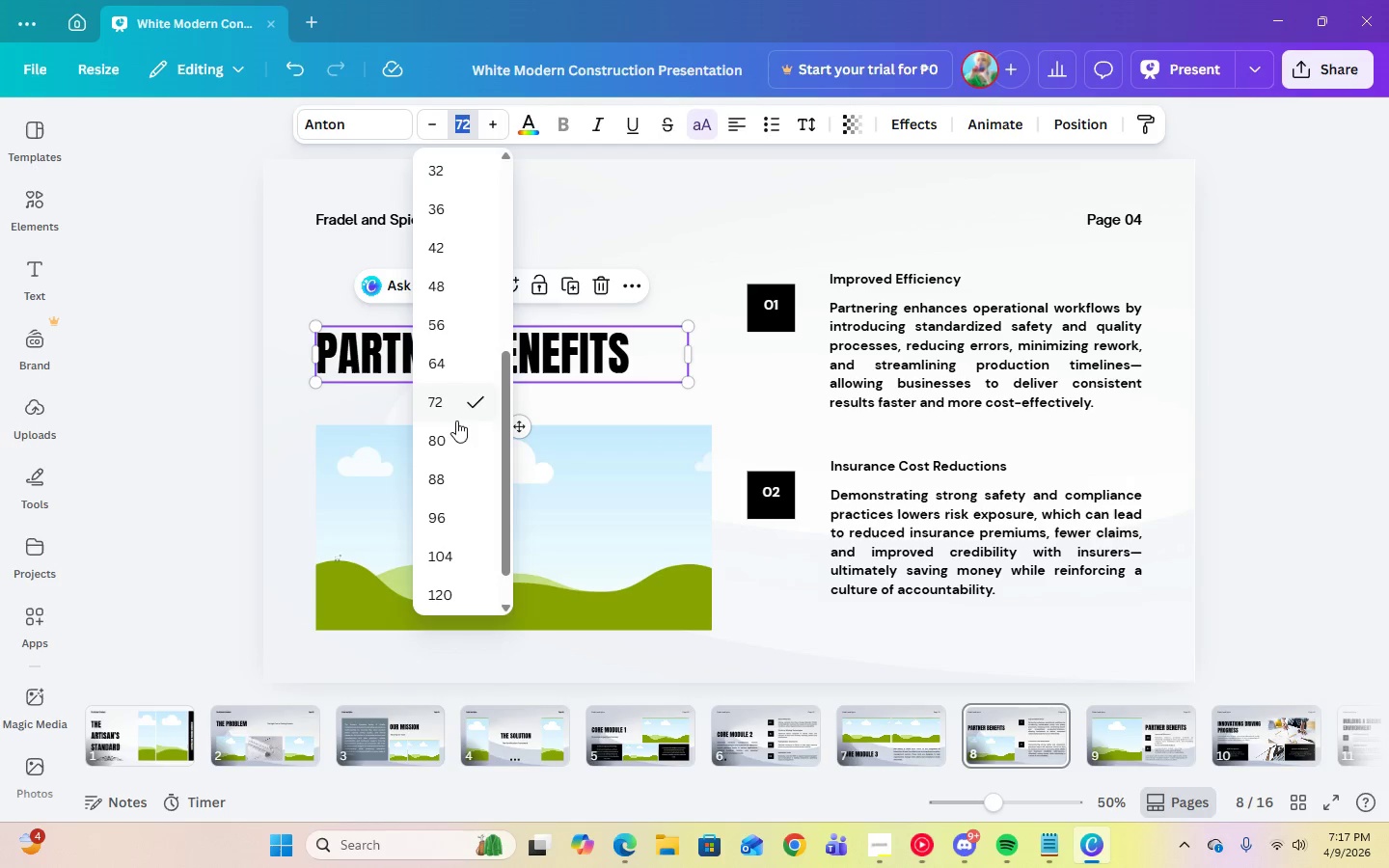 
left_click([450, 443])
 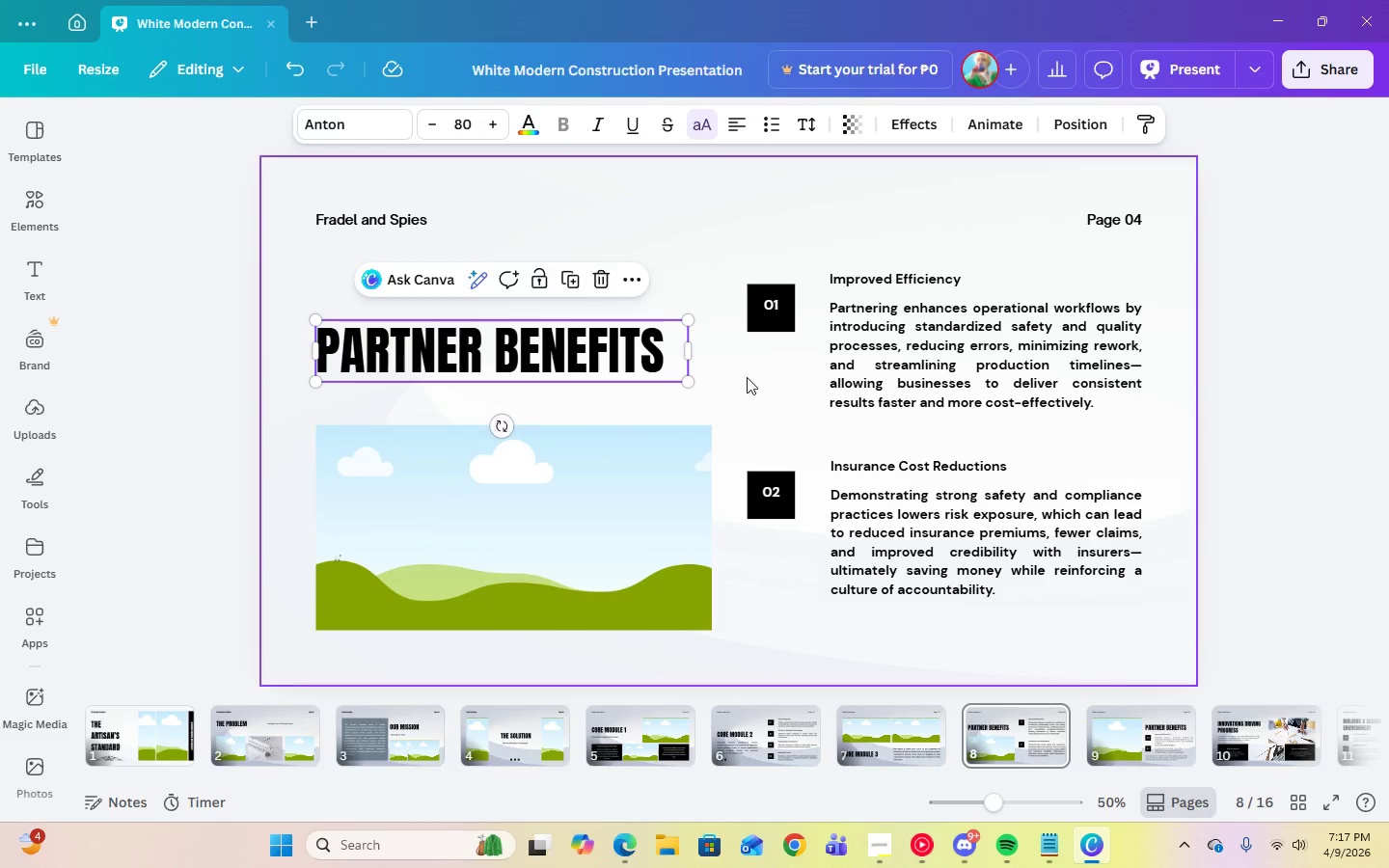 
left_click([772, 371])
 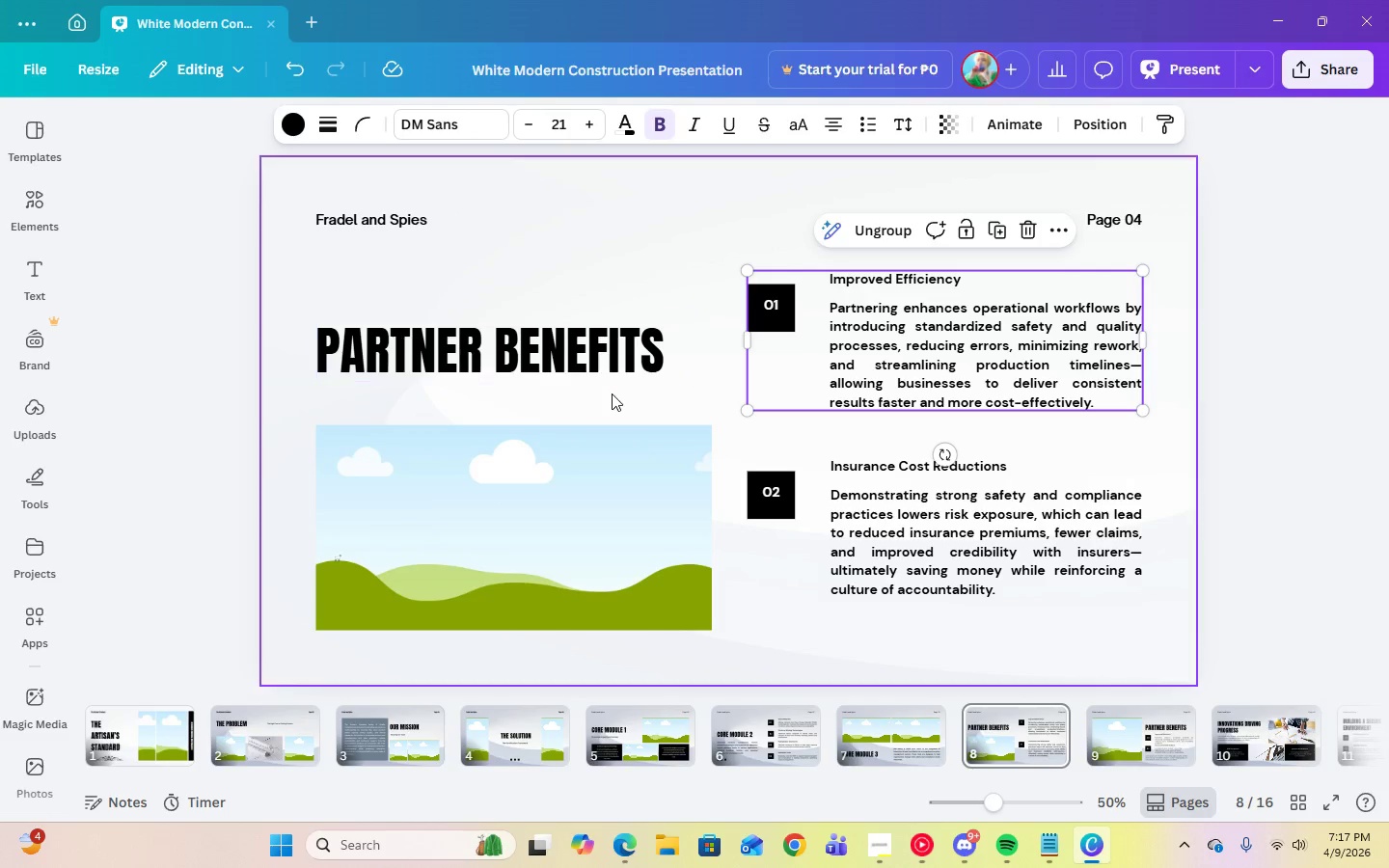 
left_click([612, 393])
 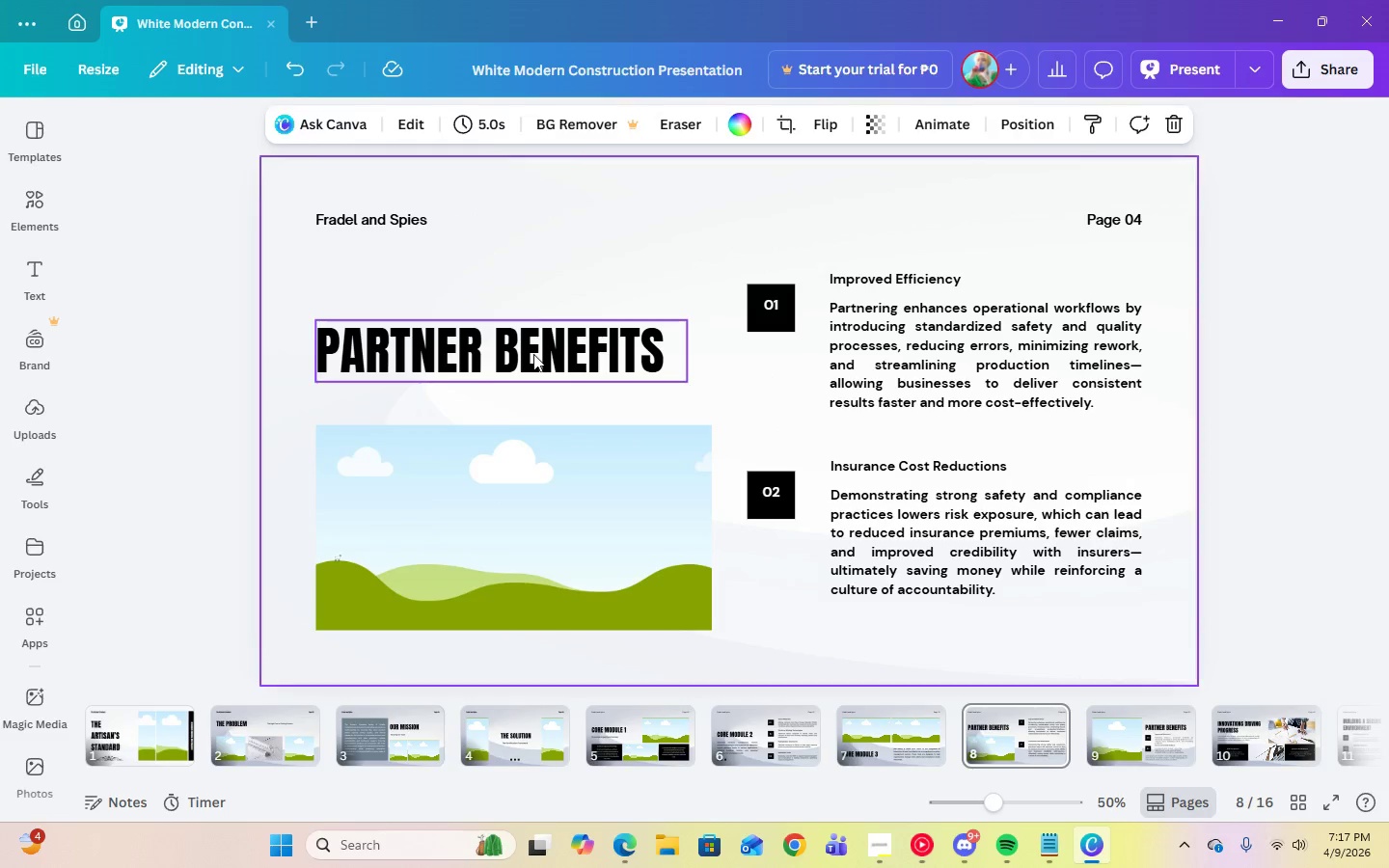 
left_click_drag(start_coordinate=[533, 354], to_coordinate=[533, 347])
 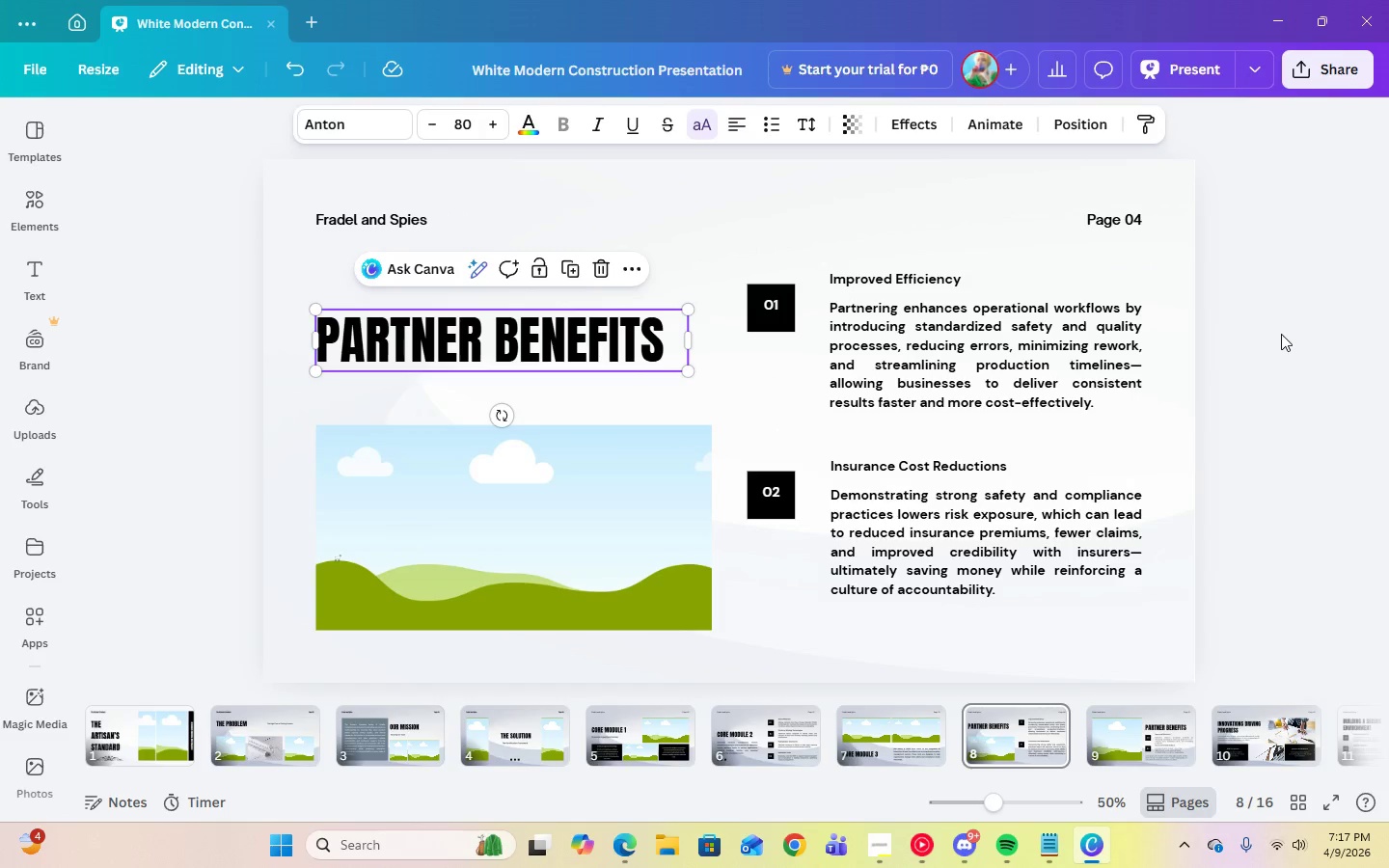 
left_click([1281, 334])
 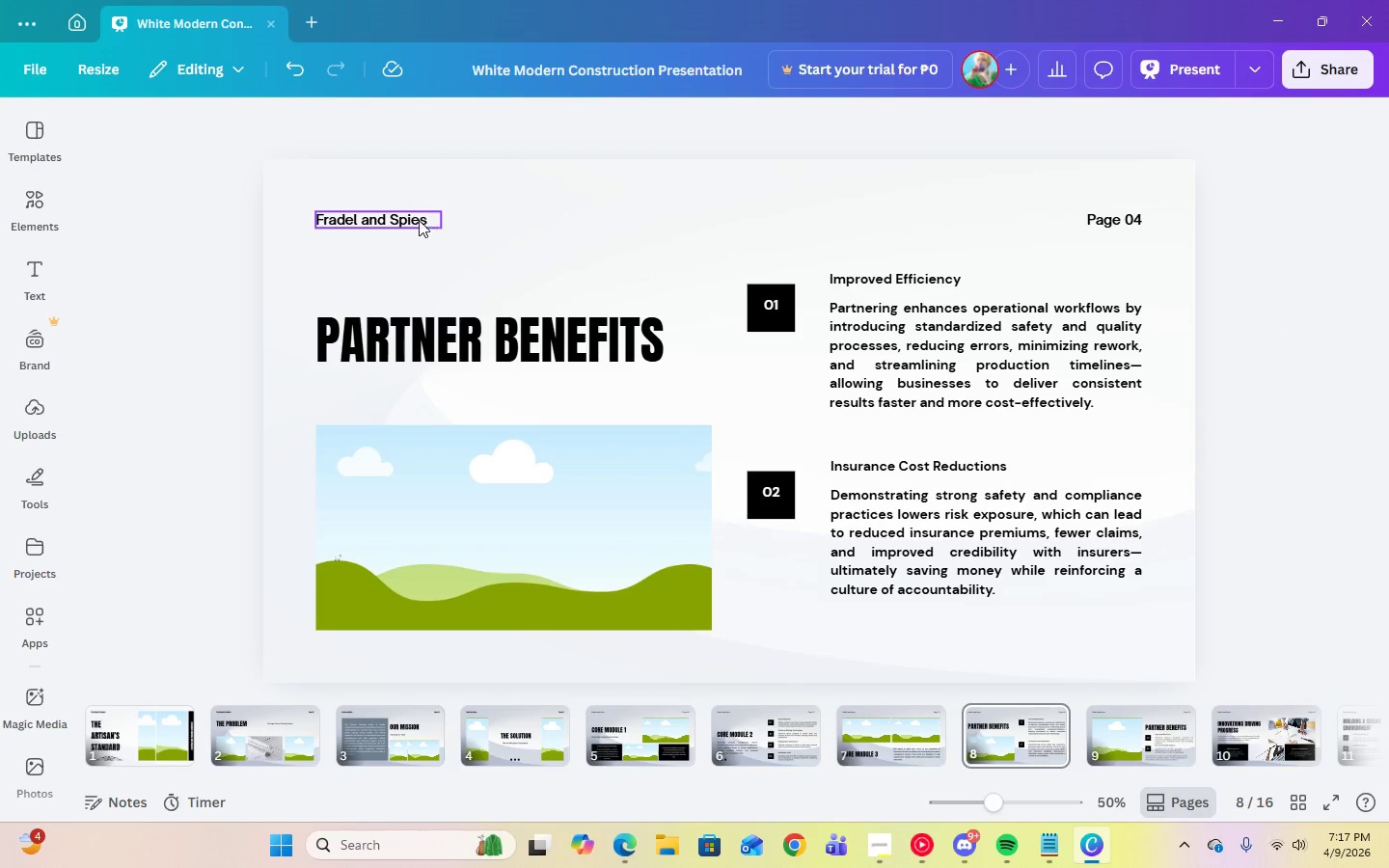 
left_click([418, 221])
 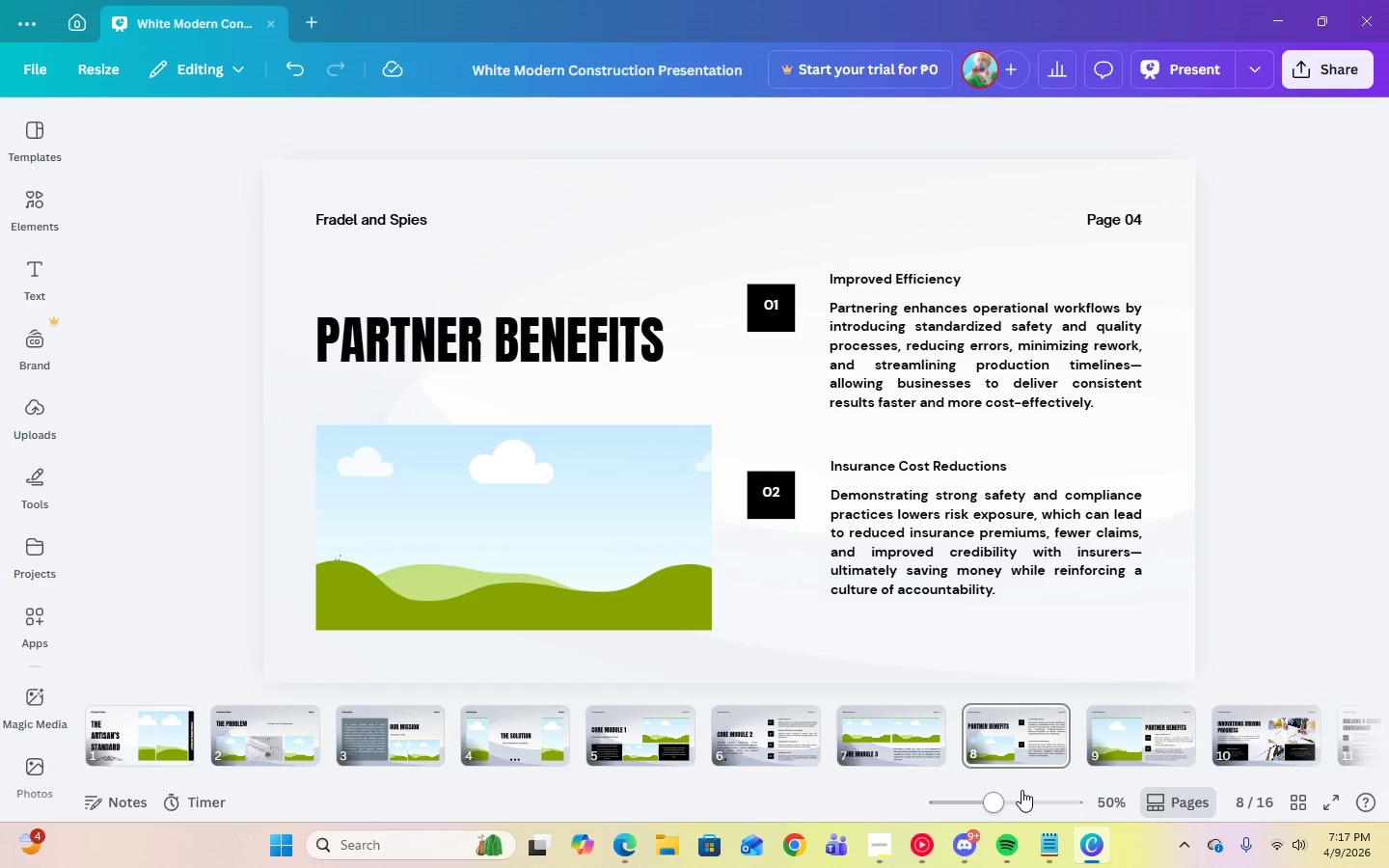 
left_click([872, 859])